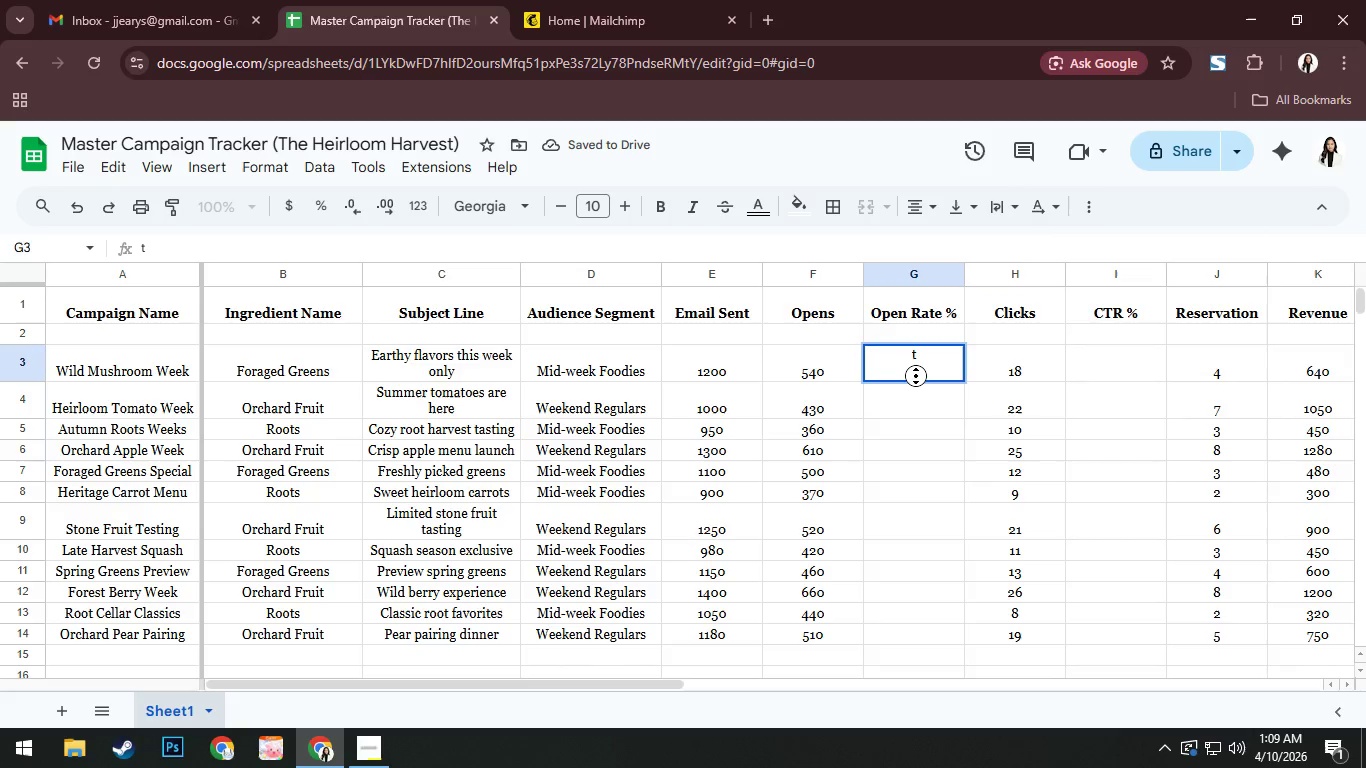 
key(Backspace)
 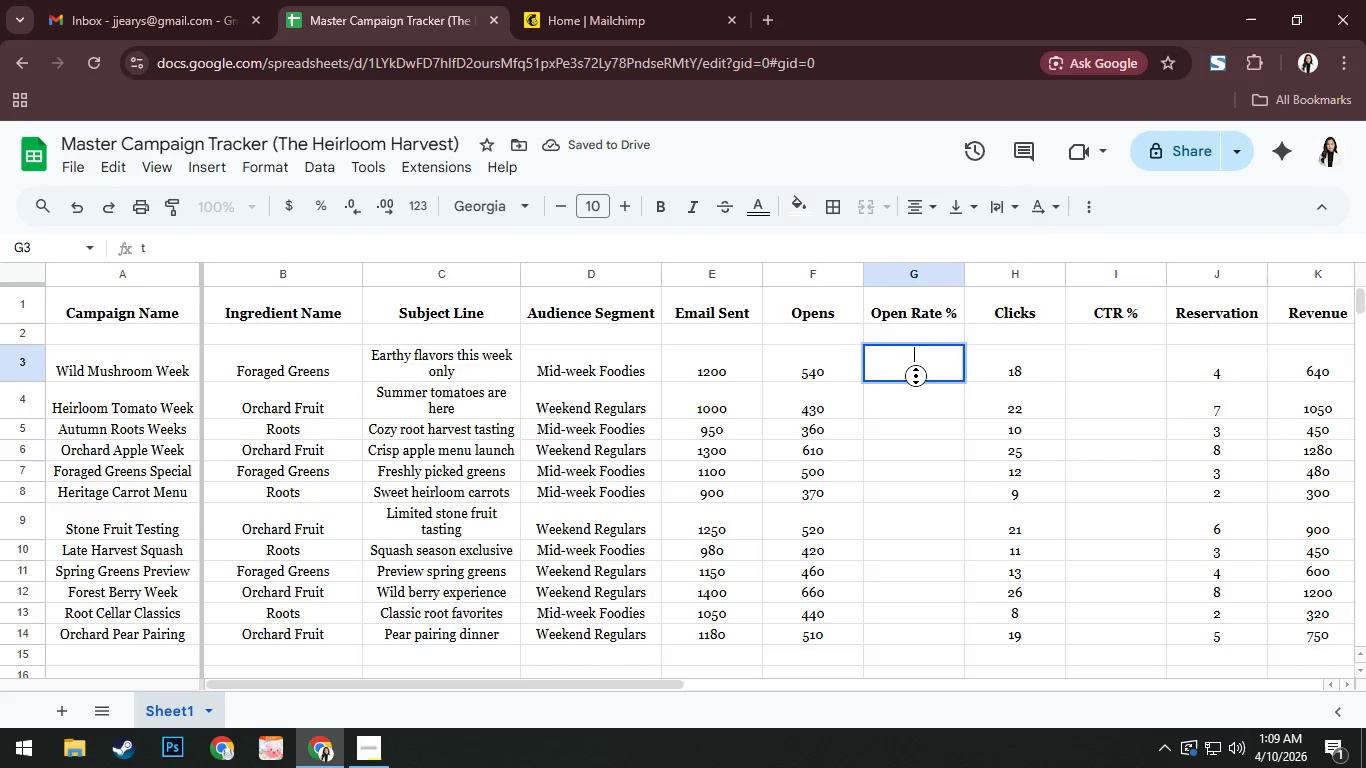 
key(Backspace)
 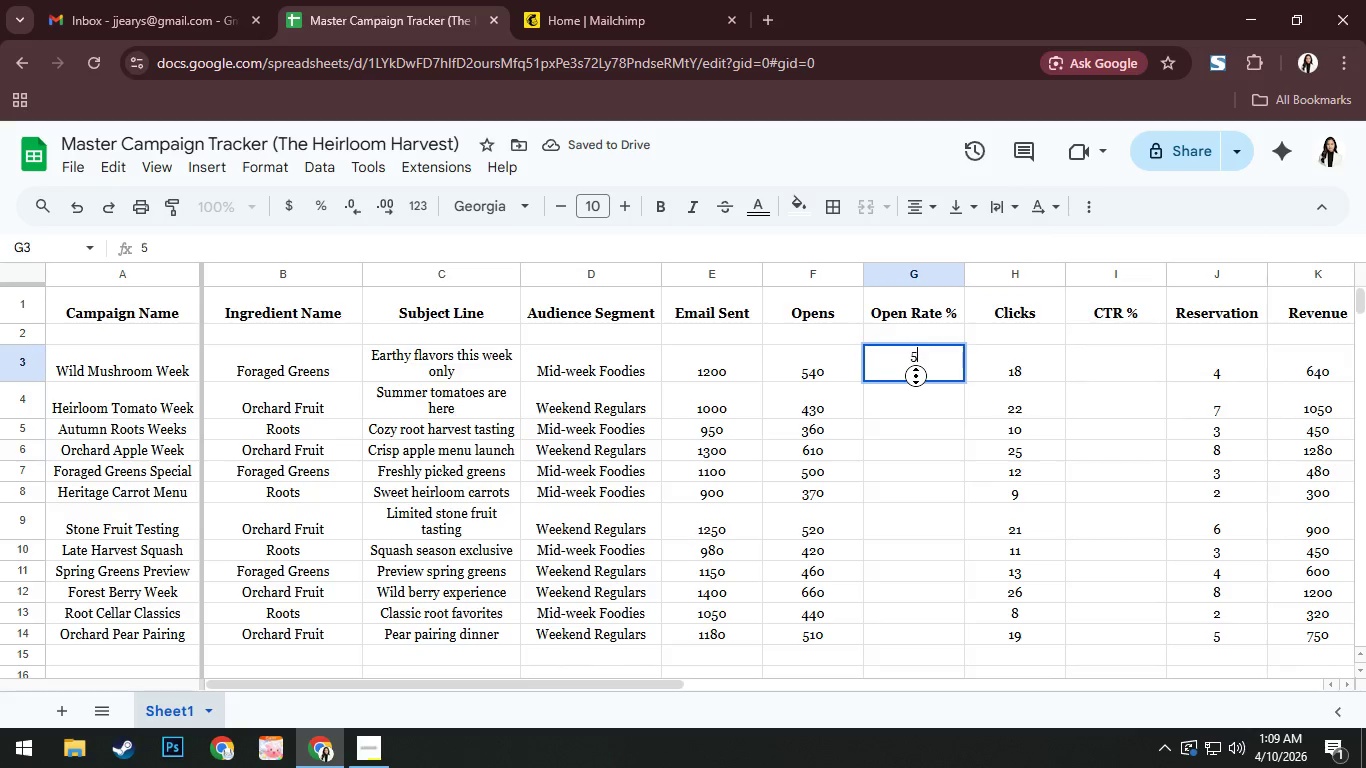 
key(Numpad5)
 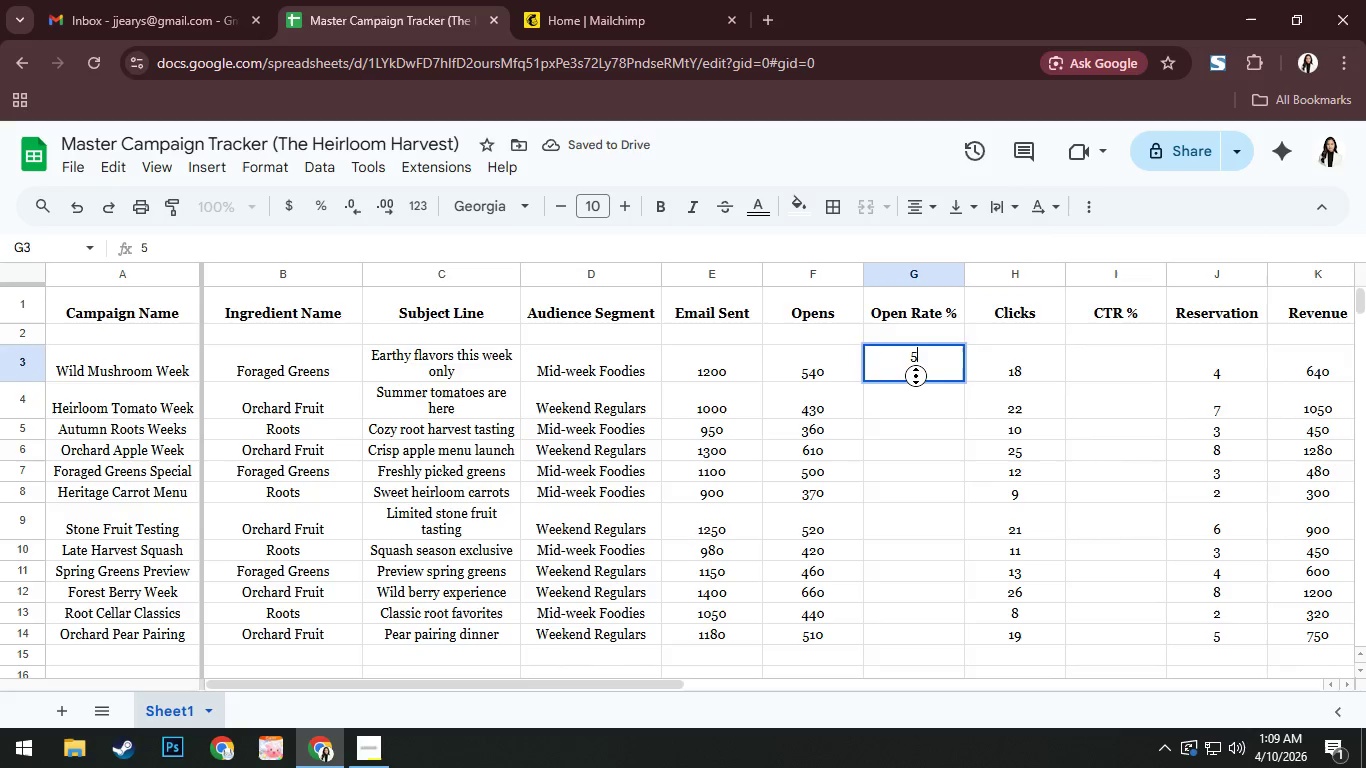 
key(NumpadEnter)
 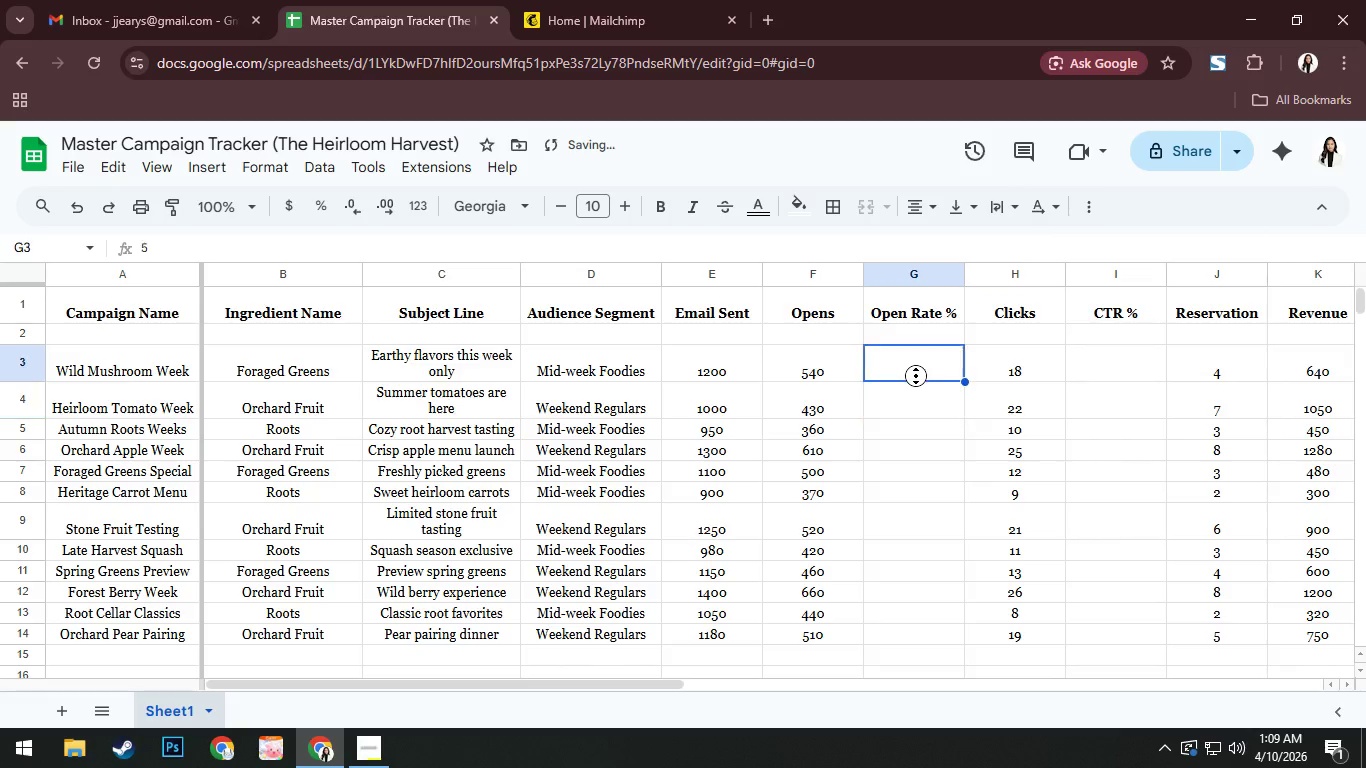 
double_click([916, 376])
 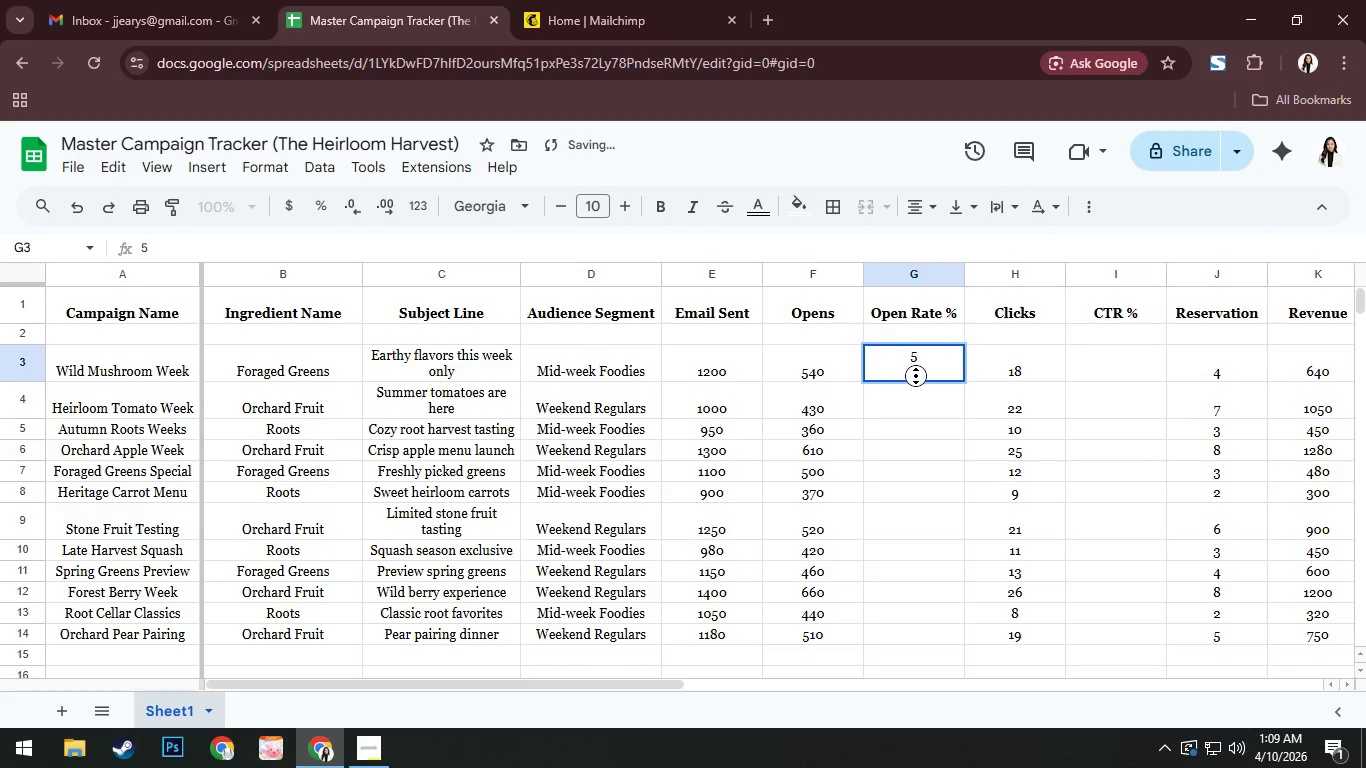 
key(Backspace)
 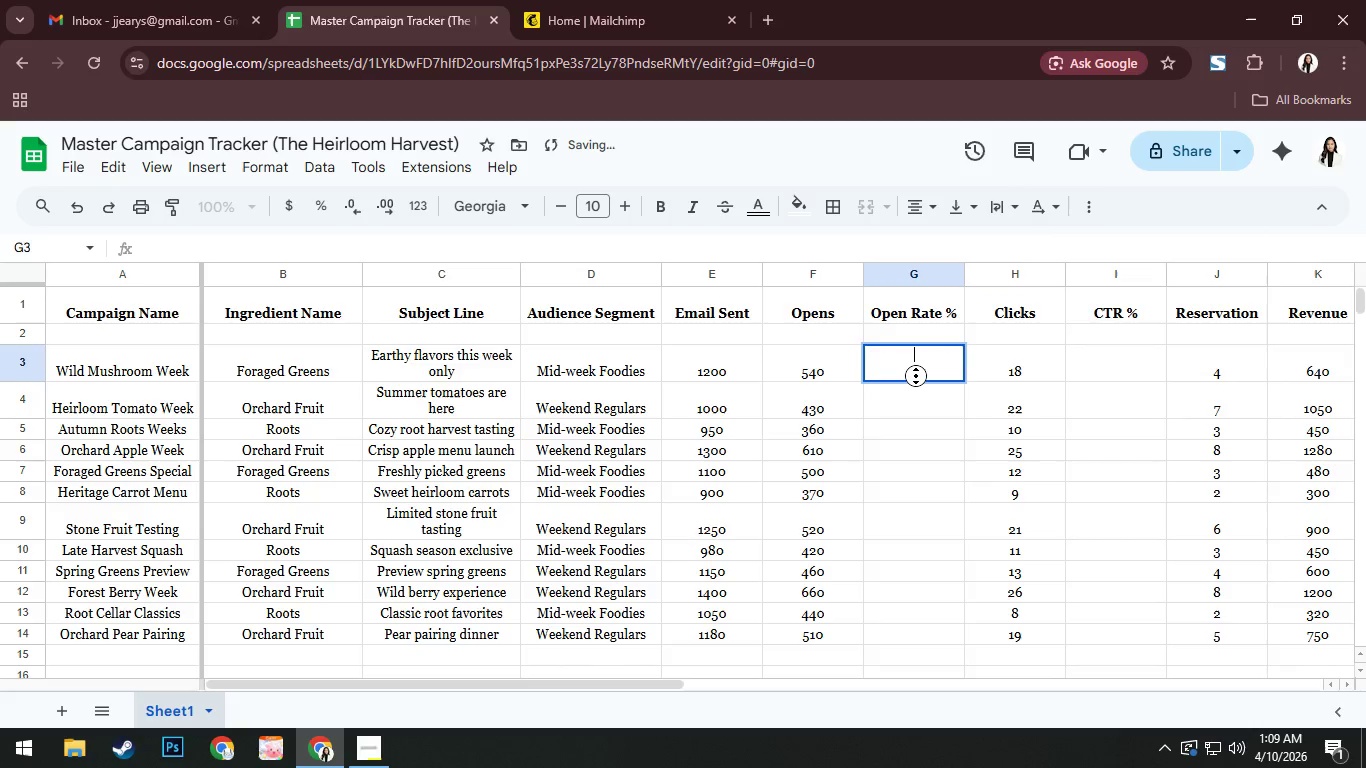 
key(Backspace)
 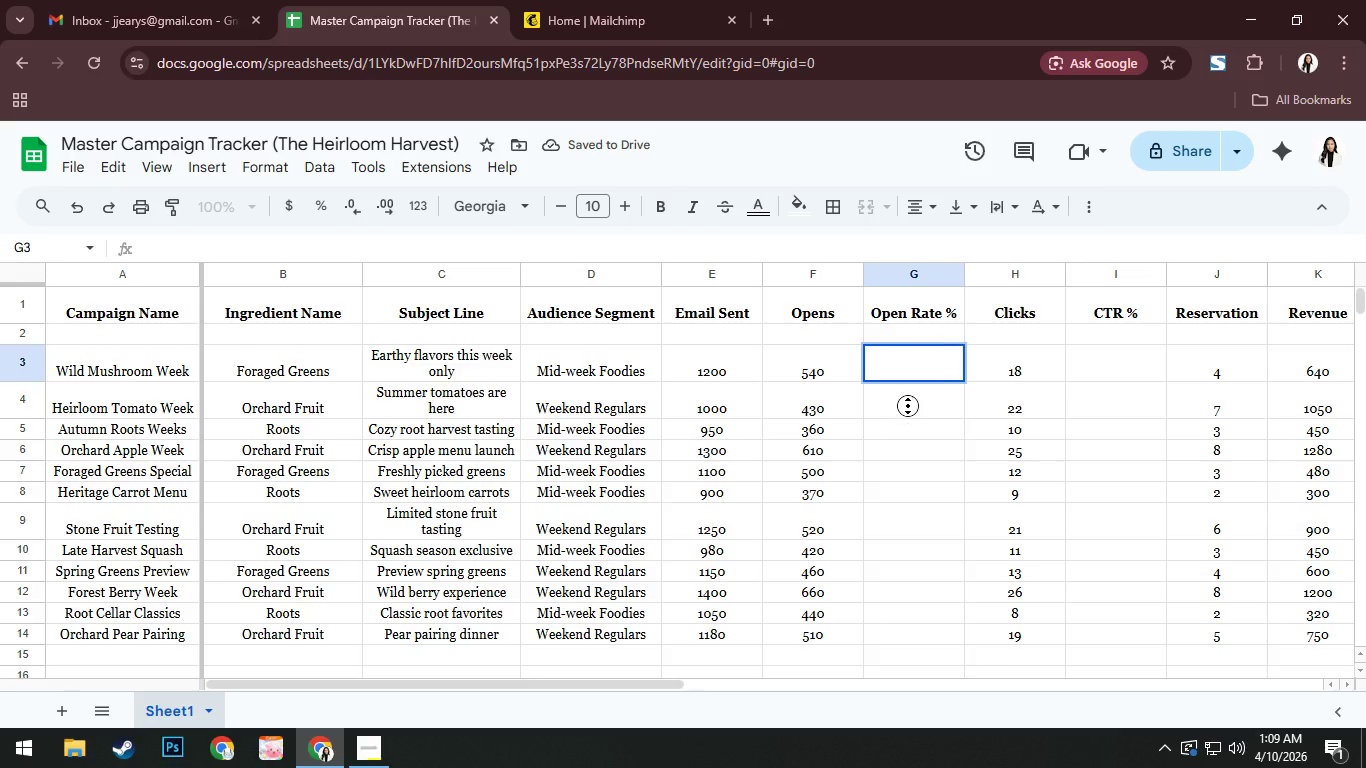 
left_click([906, 423])
 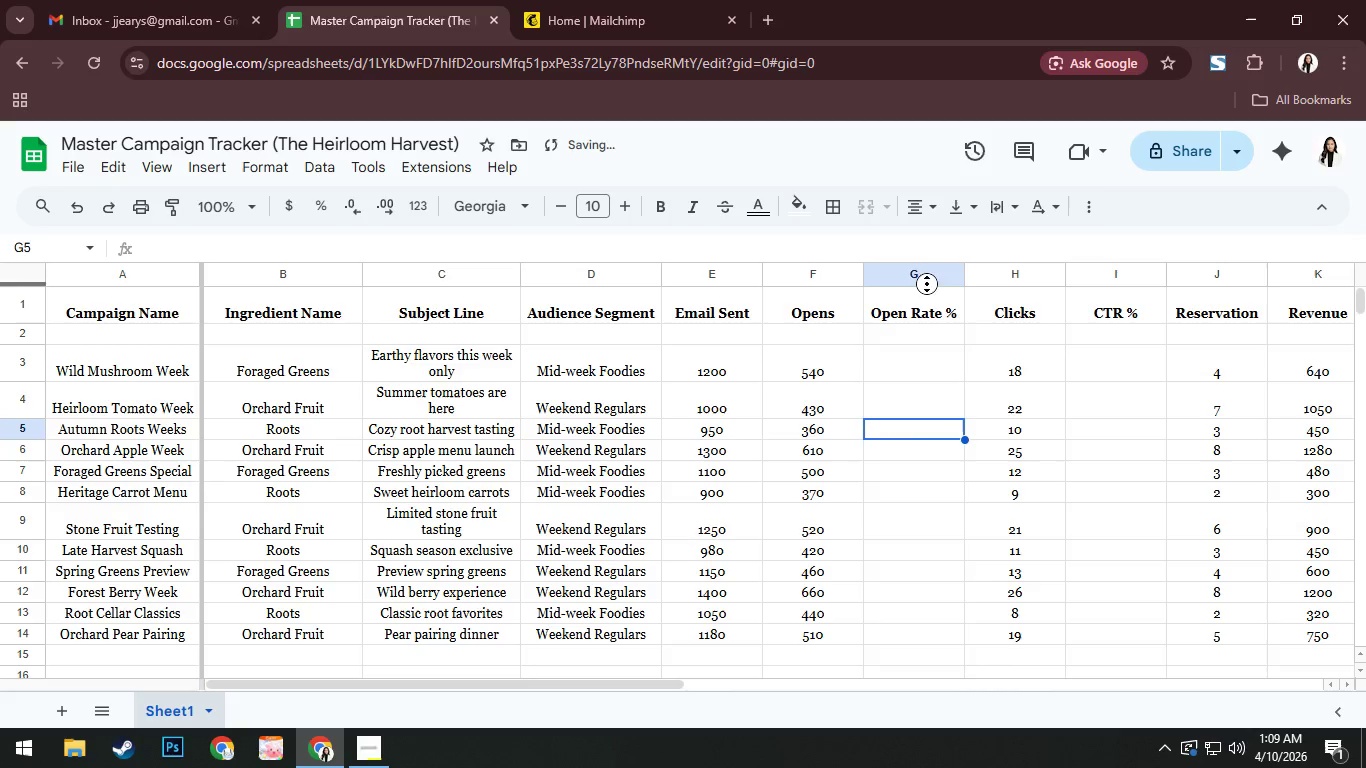 
double_click([926, 277])
 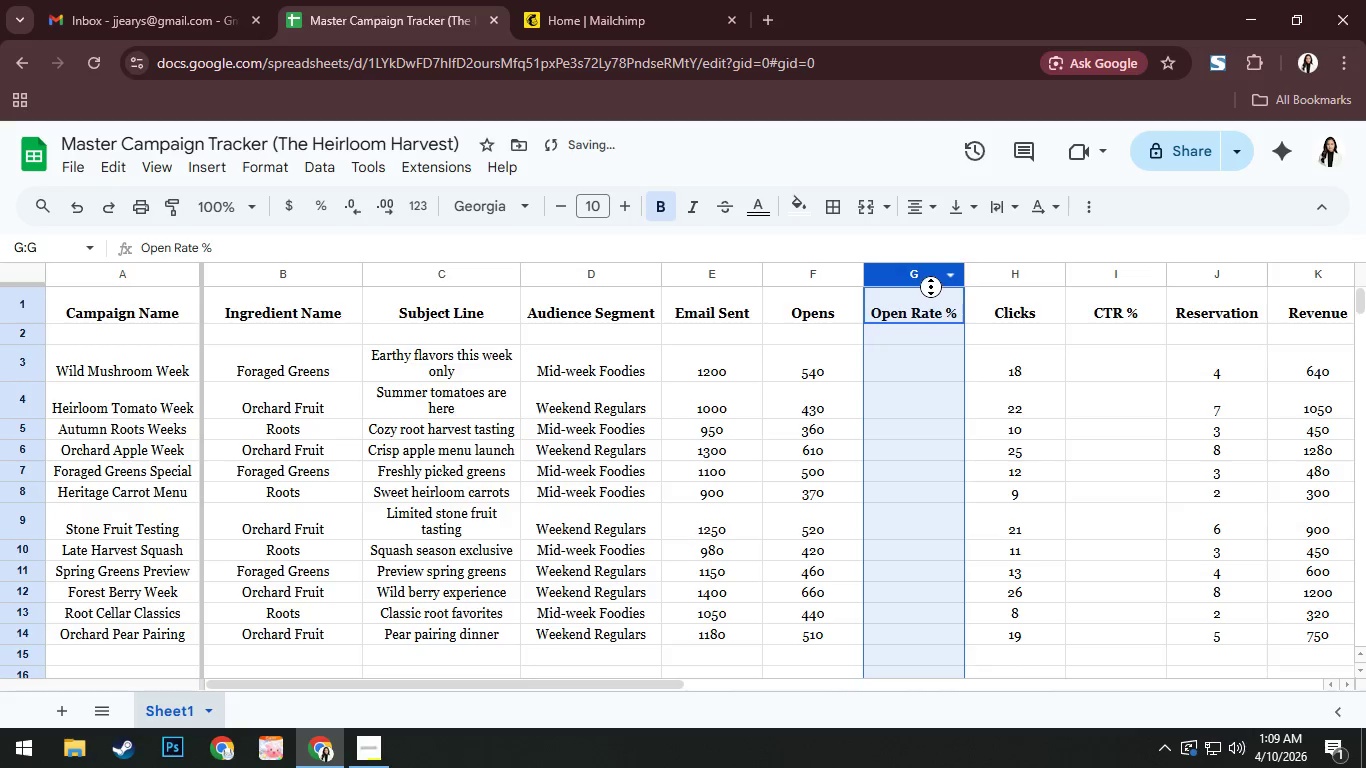 
right_click([932, 273])
 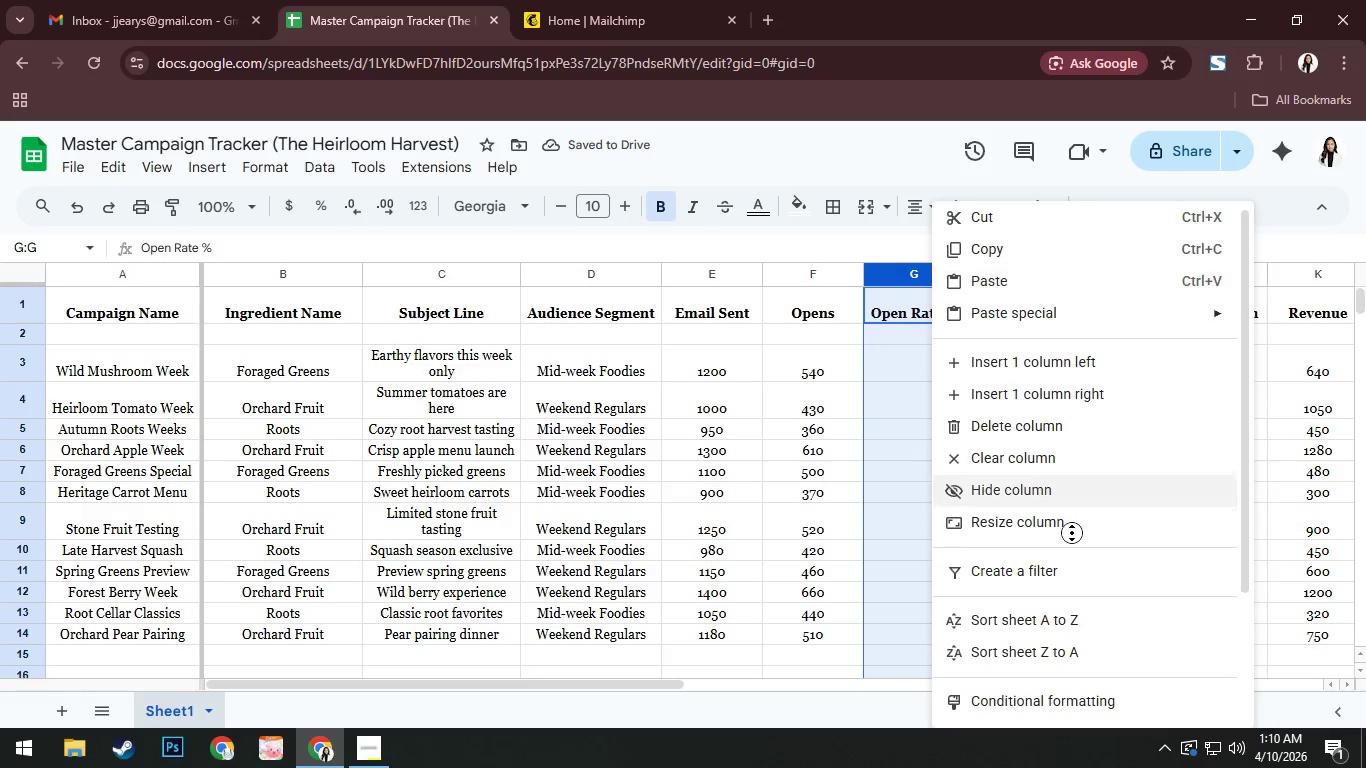 
left_click([1071, 700])
 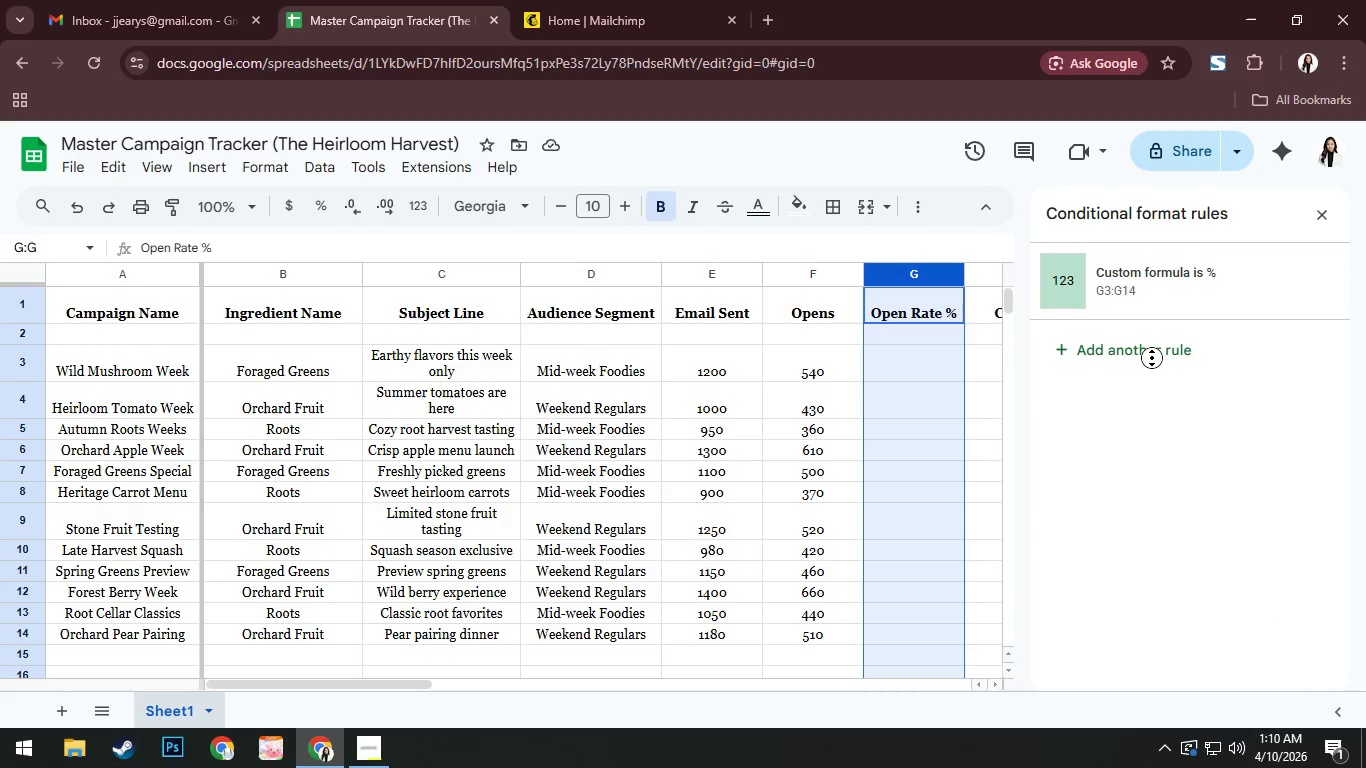 
left_click([1154, 350])
 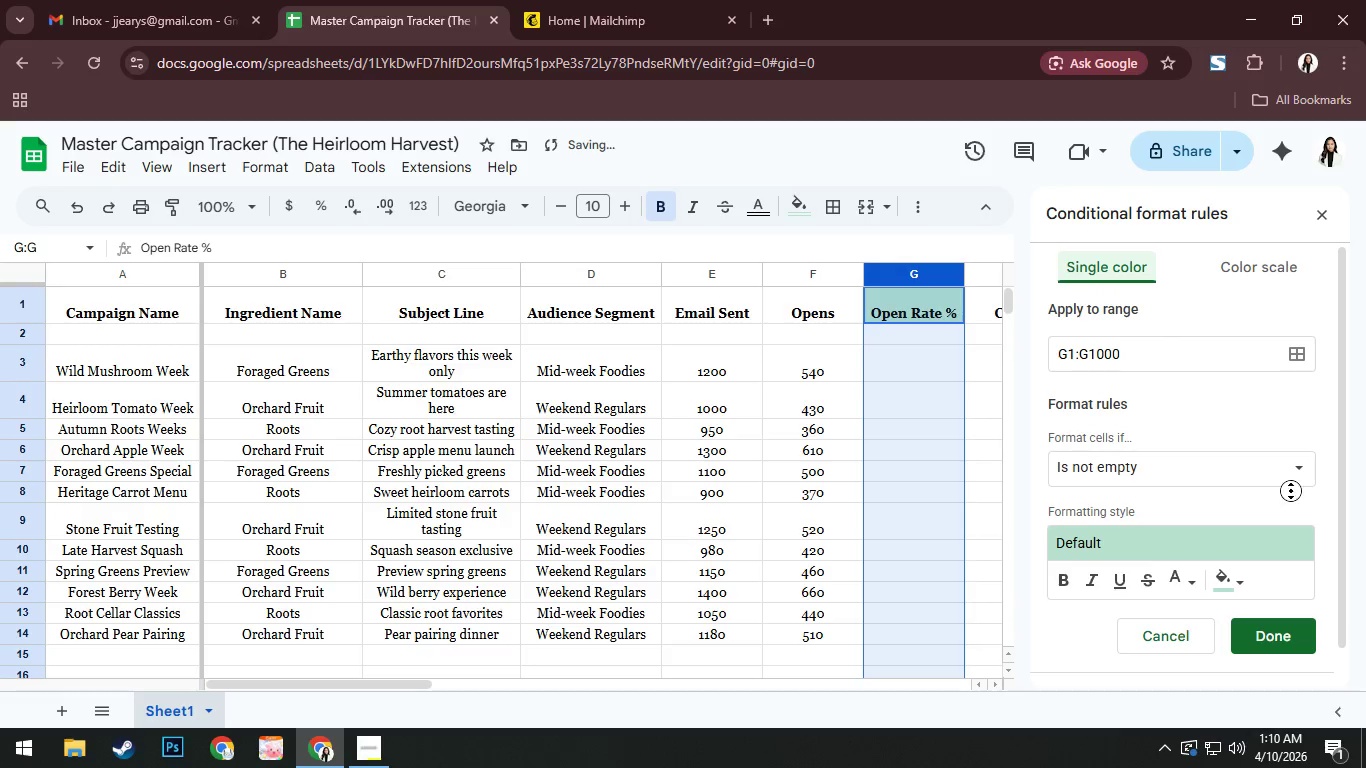 
left_click([1315, 466])
 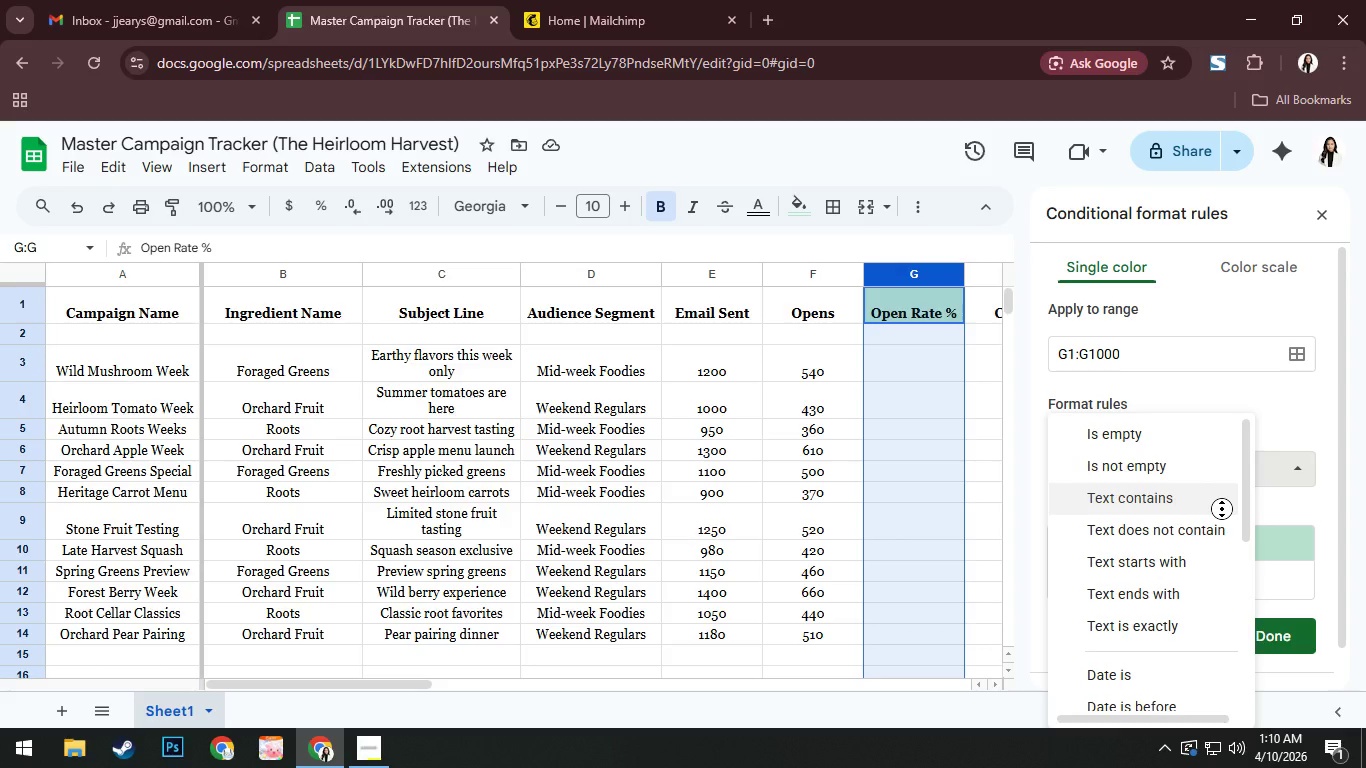 
scroll: coordinate [1204, 506], scroll_direction: down, amount: 2.0
 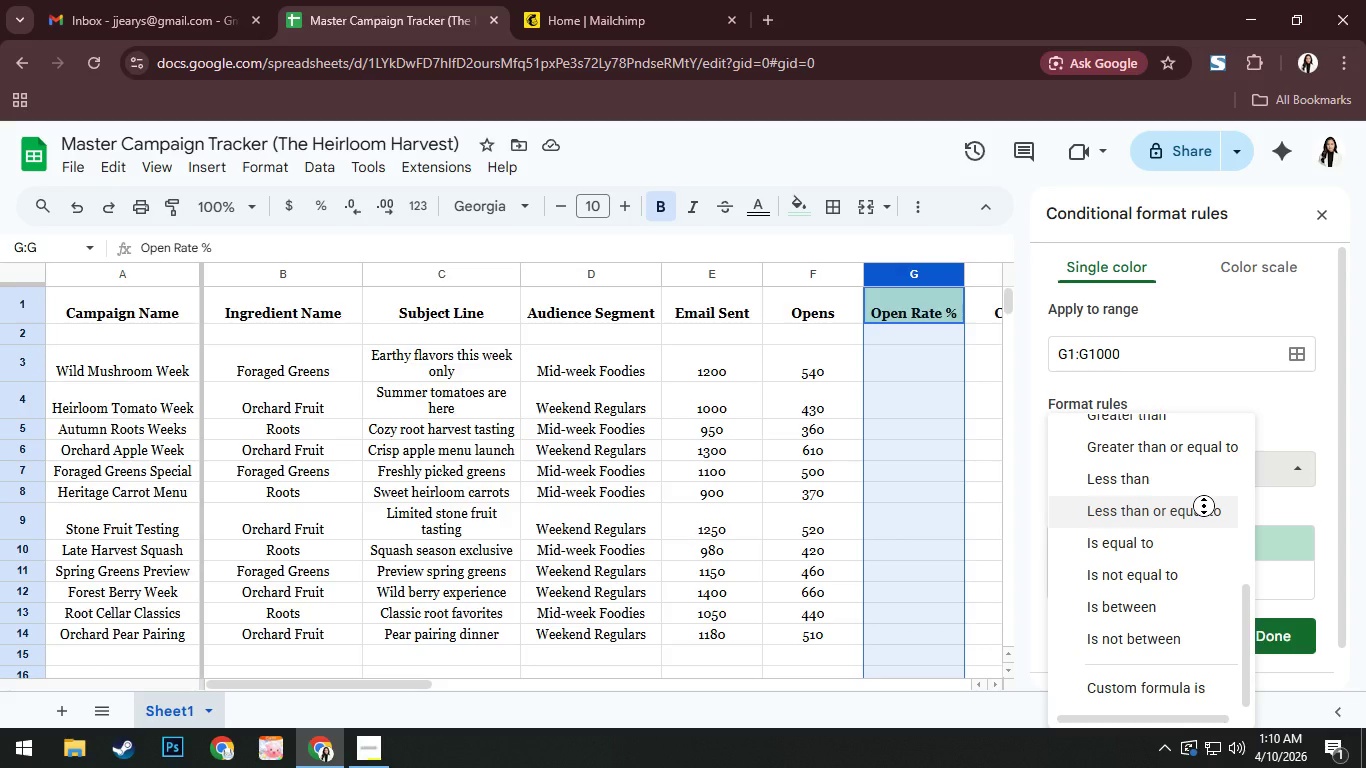 
left_click([1123, 690])
 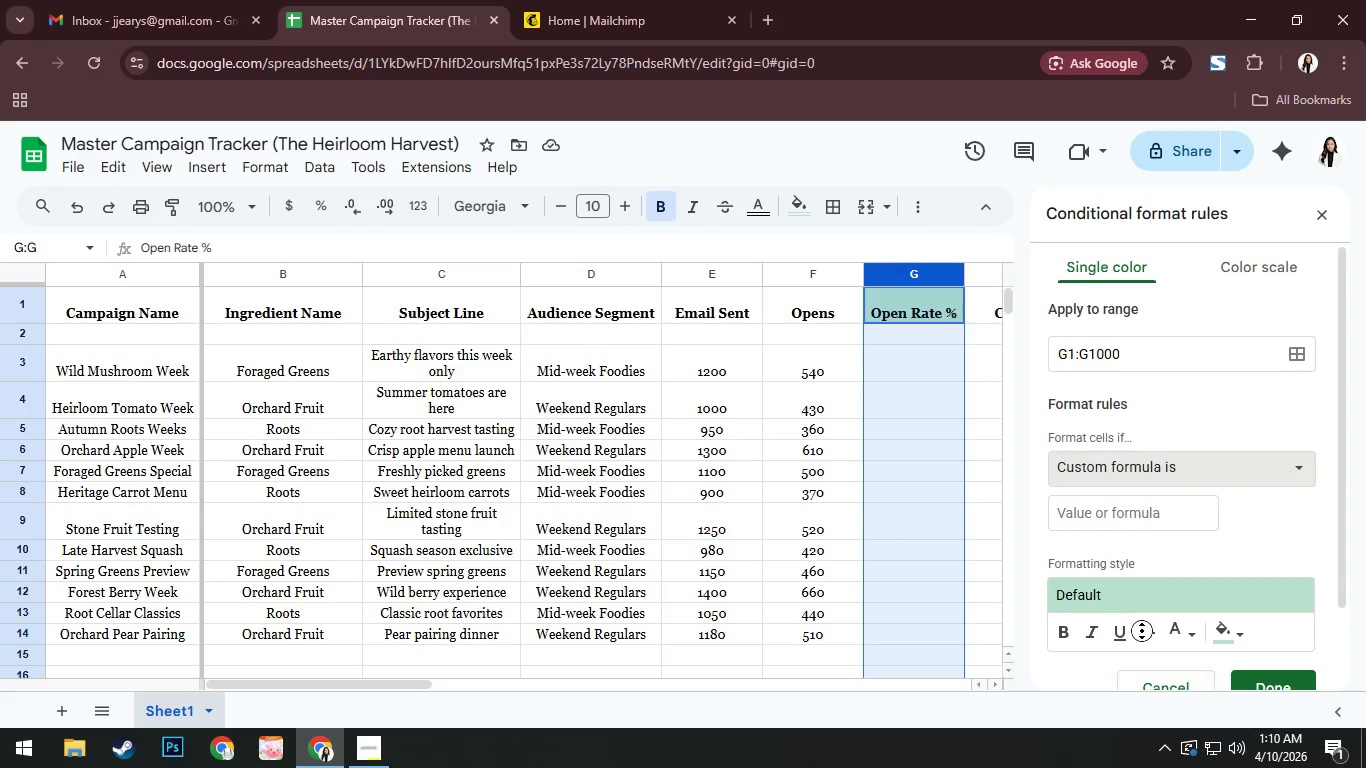 
left_click([1179, 516])
 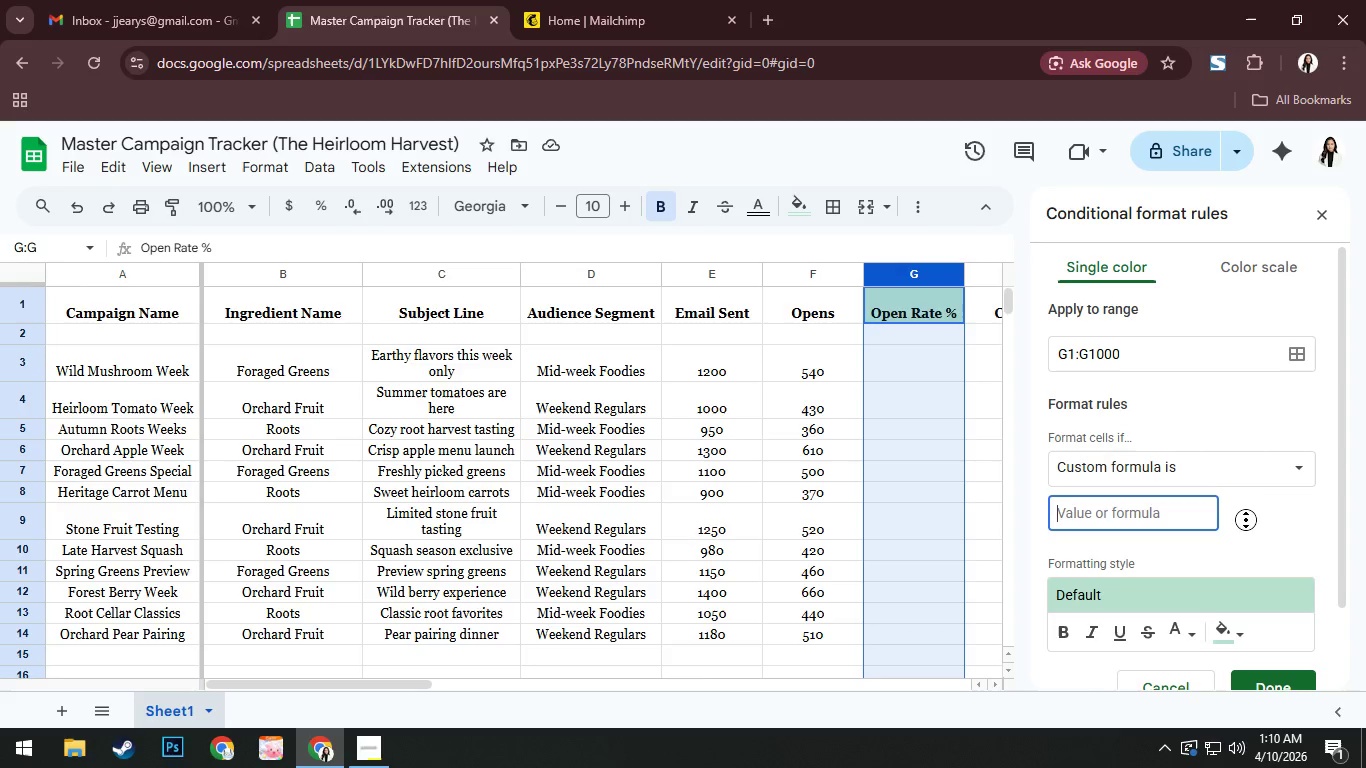 
scroll: coordinate [1287, 525], scroll_direction: down, amount: 2.0
 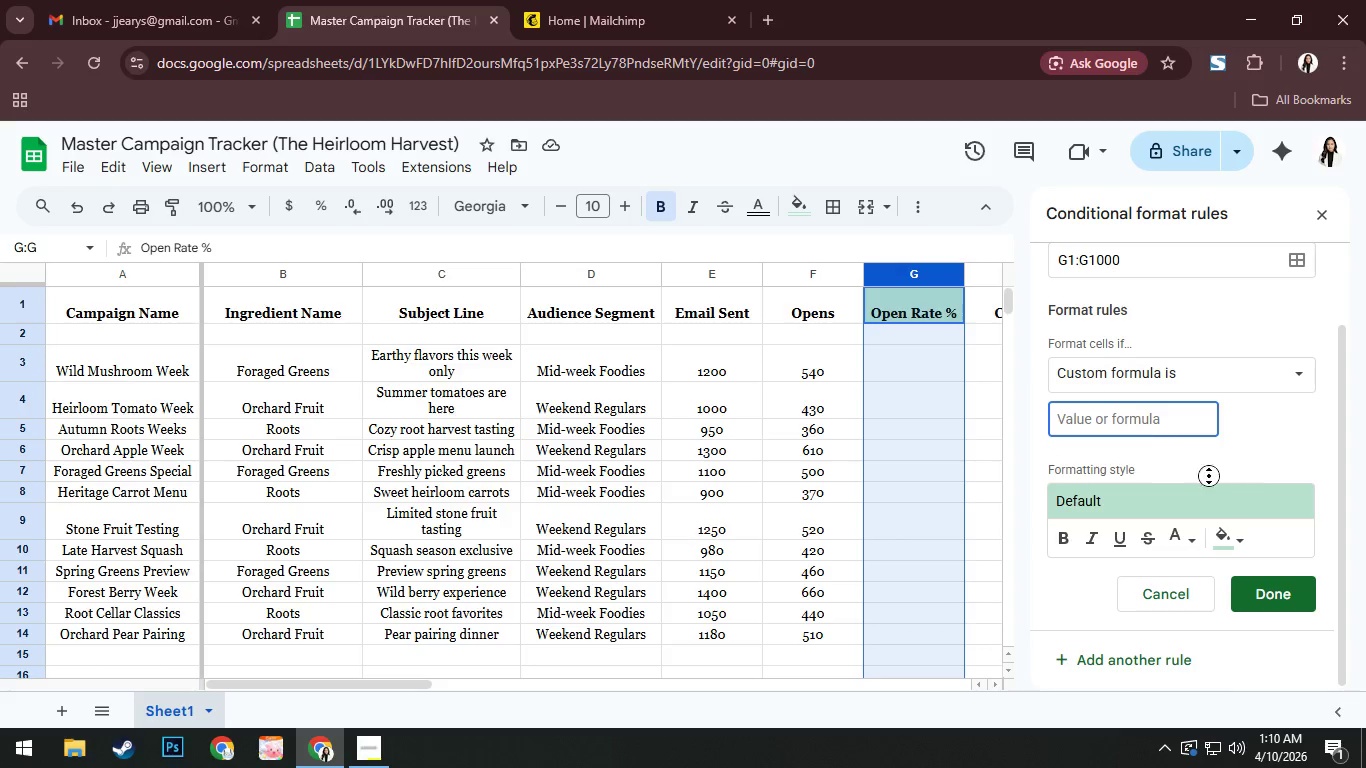 
left_click([1156, 418])
 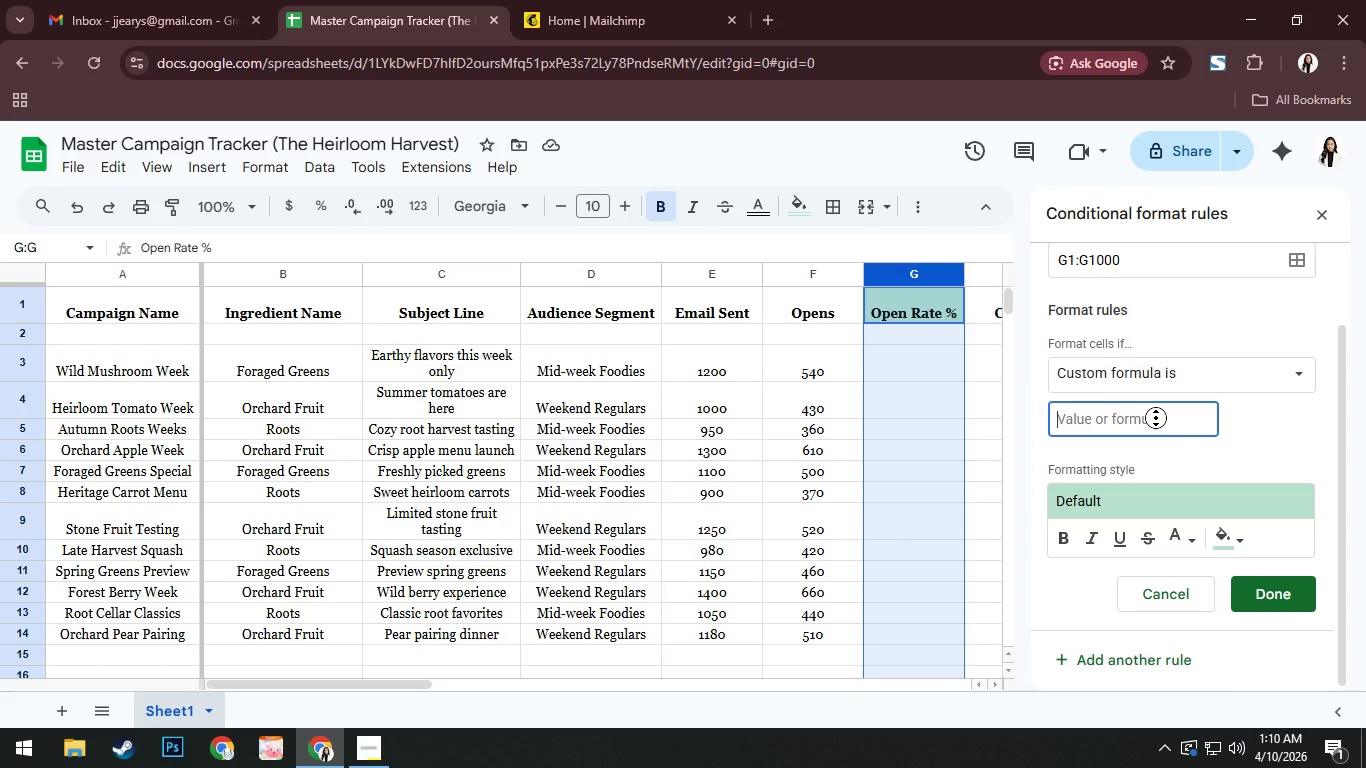 
key(Equal)
 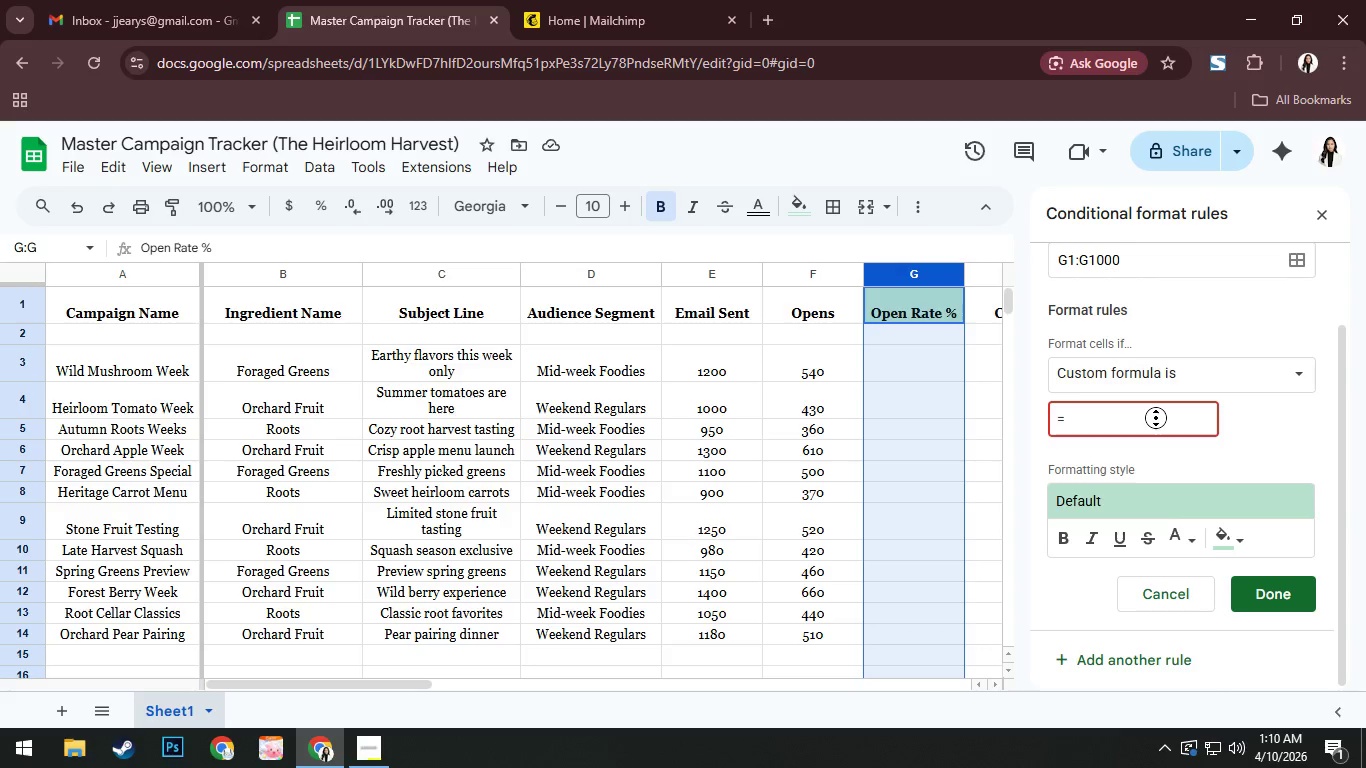 
wait(11.88)
 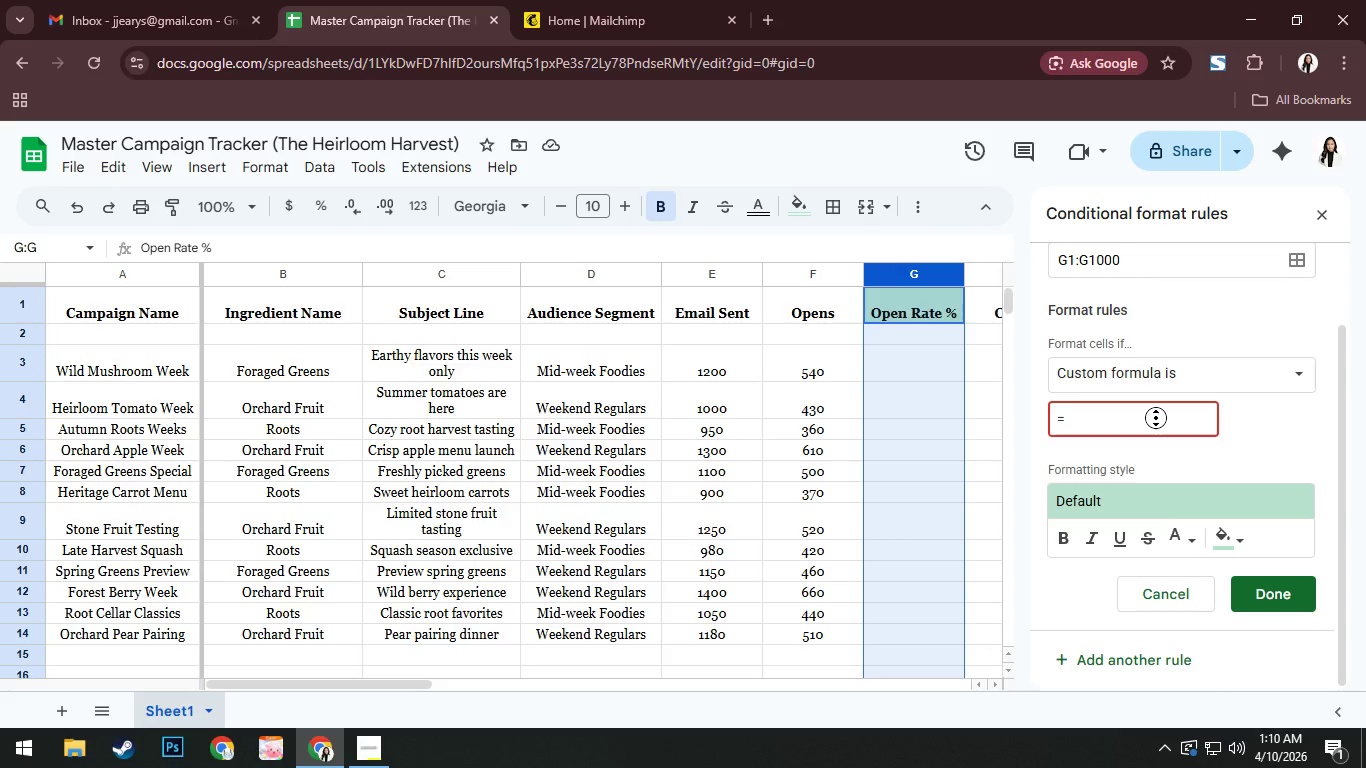 
type(F2)
 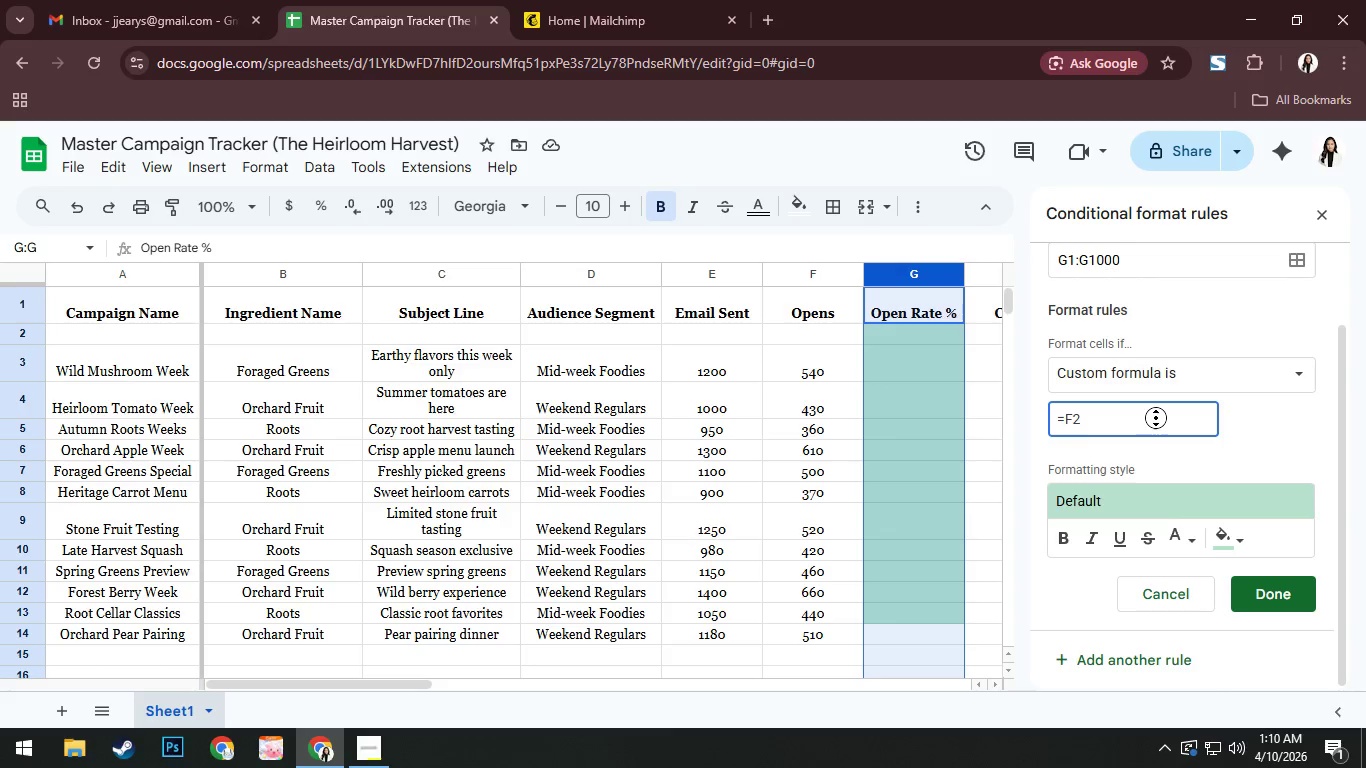 
wait(7.73)
 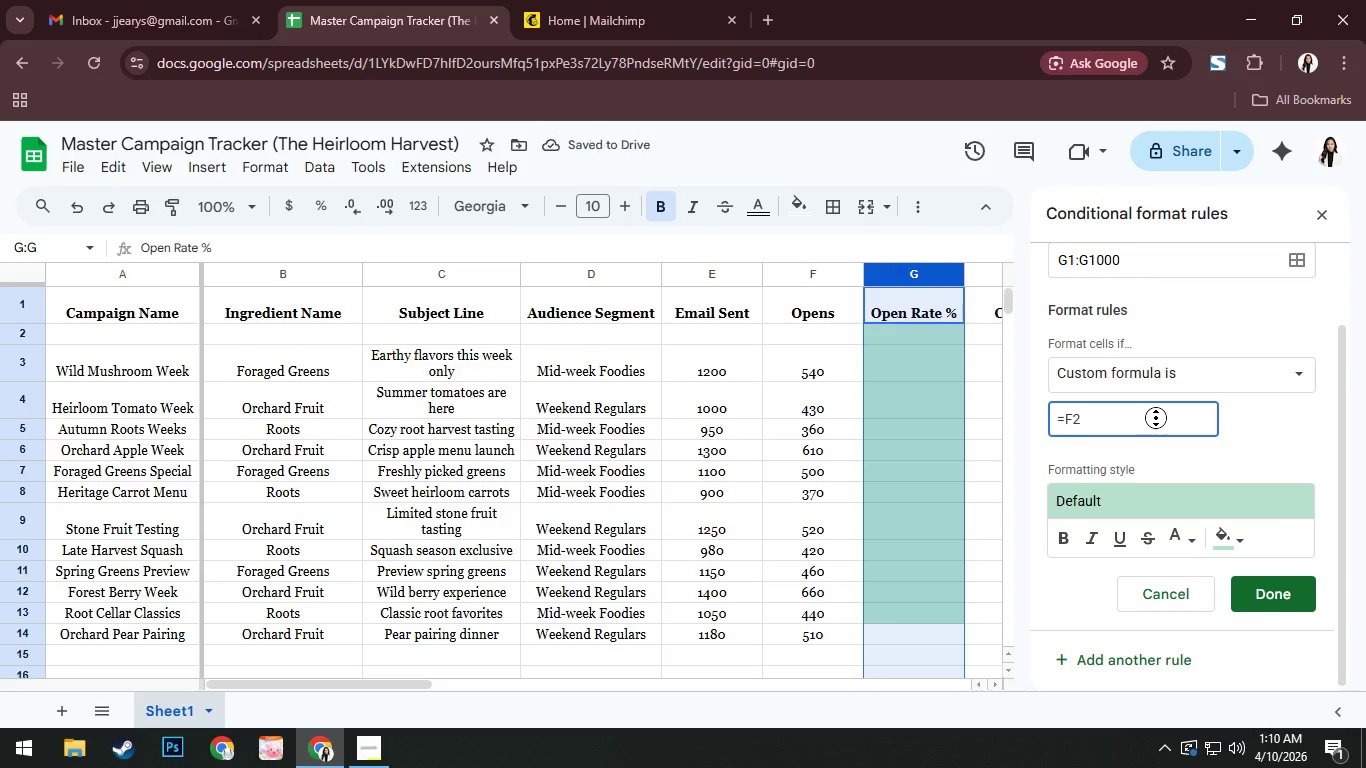 
type(/E2)
 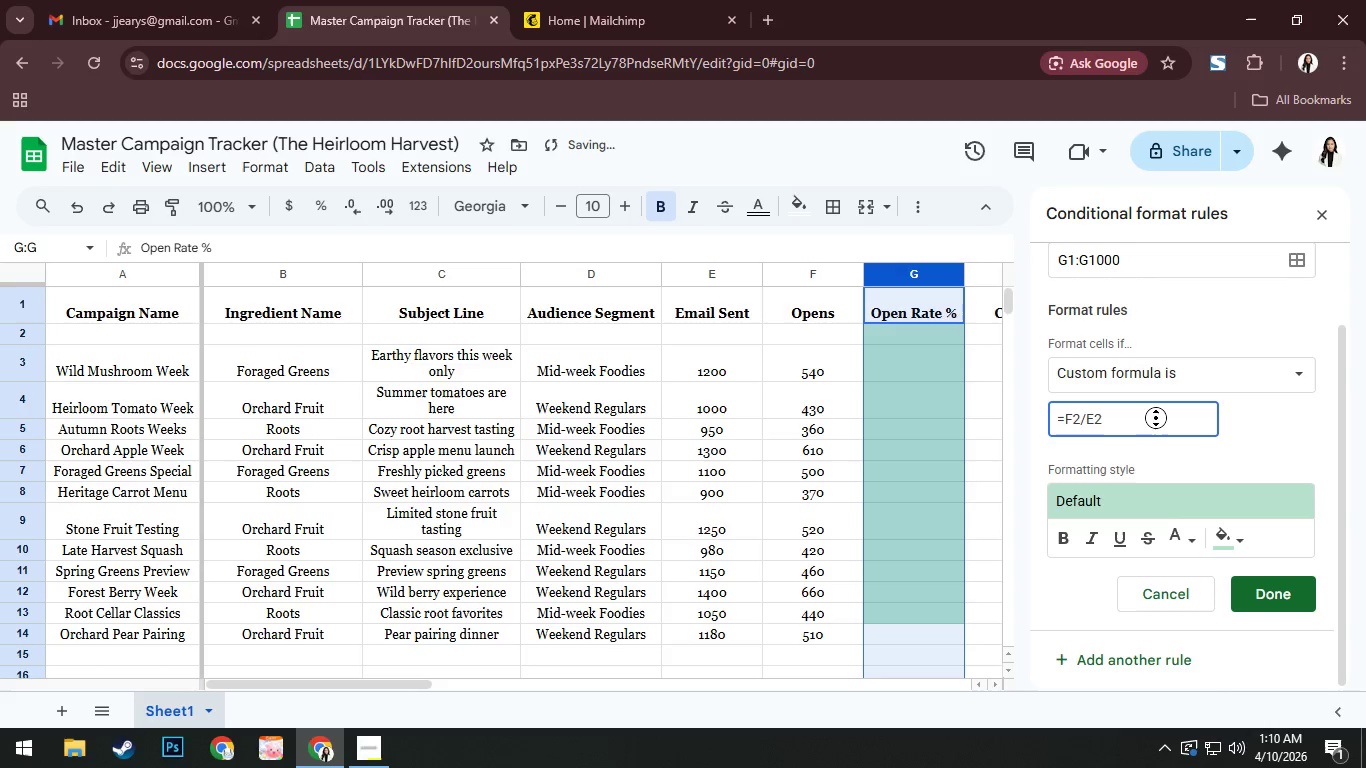 
wait(7.83)
 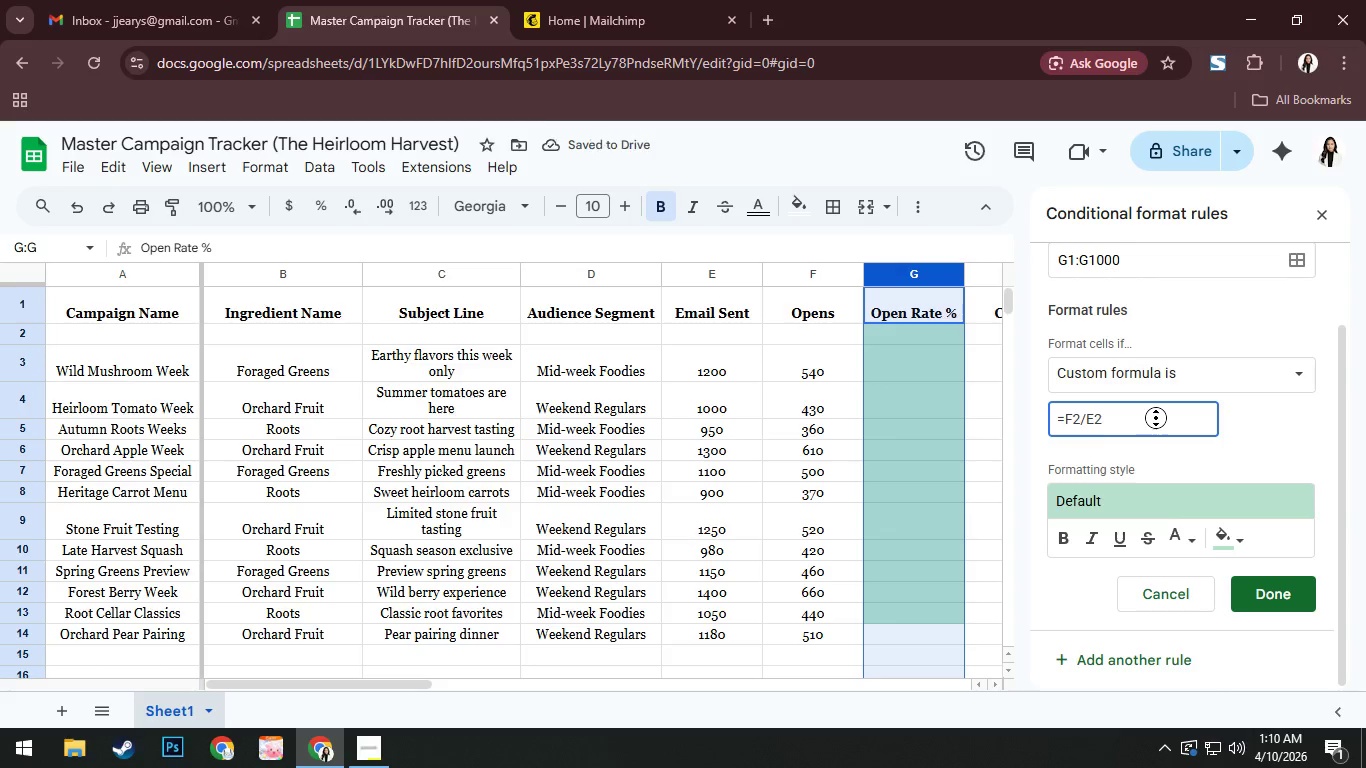 
left_click([1287, 598])
 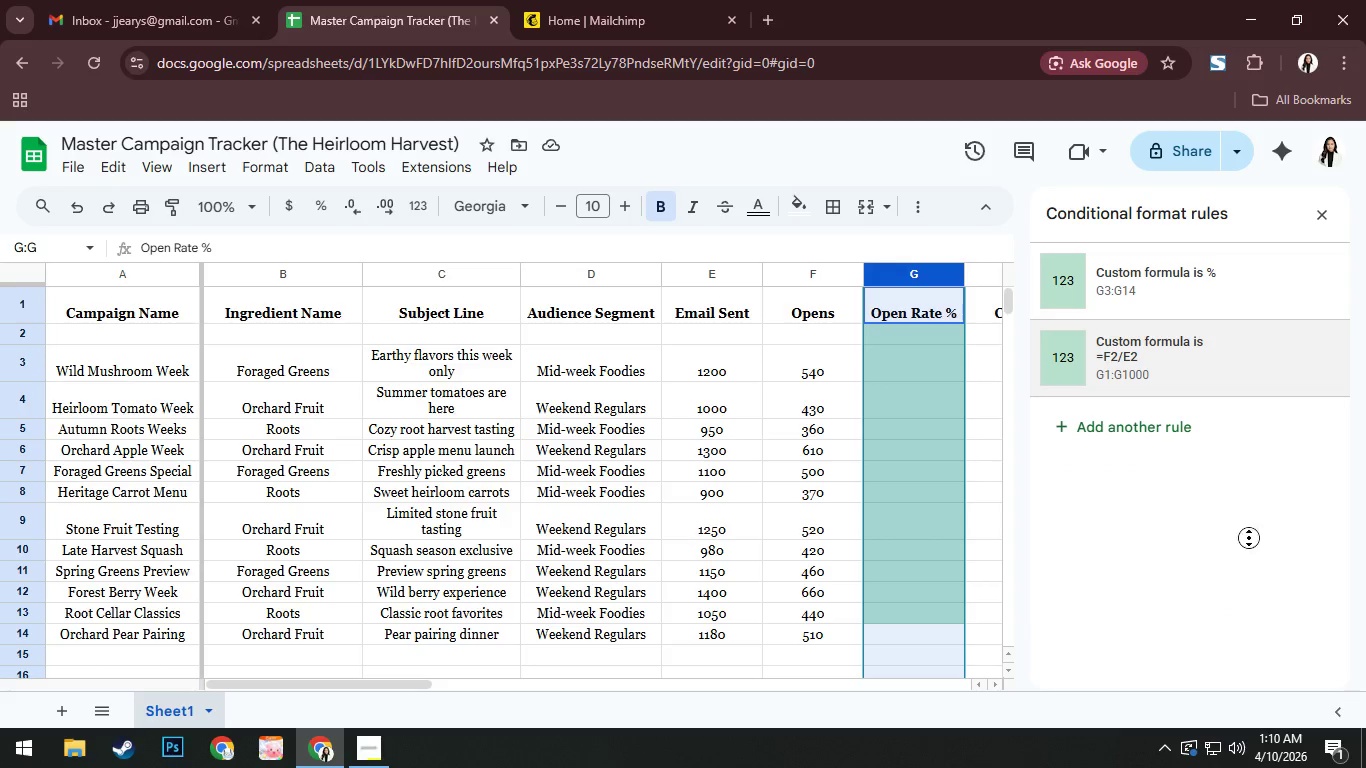 
mouse_move([1310, 237])
 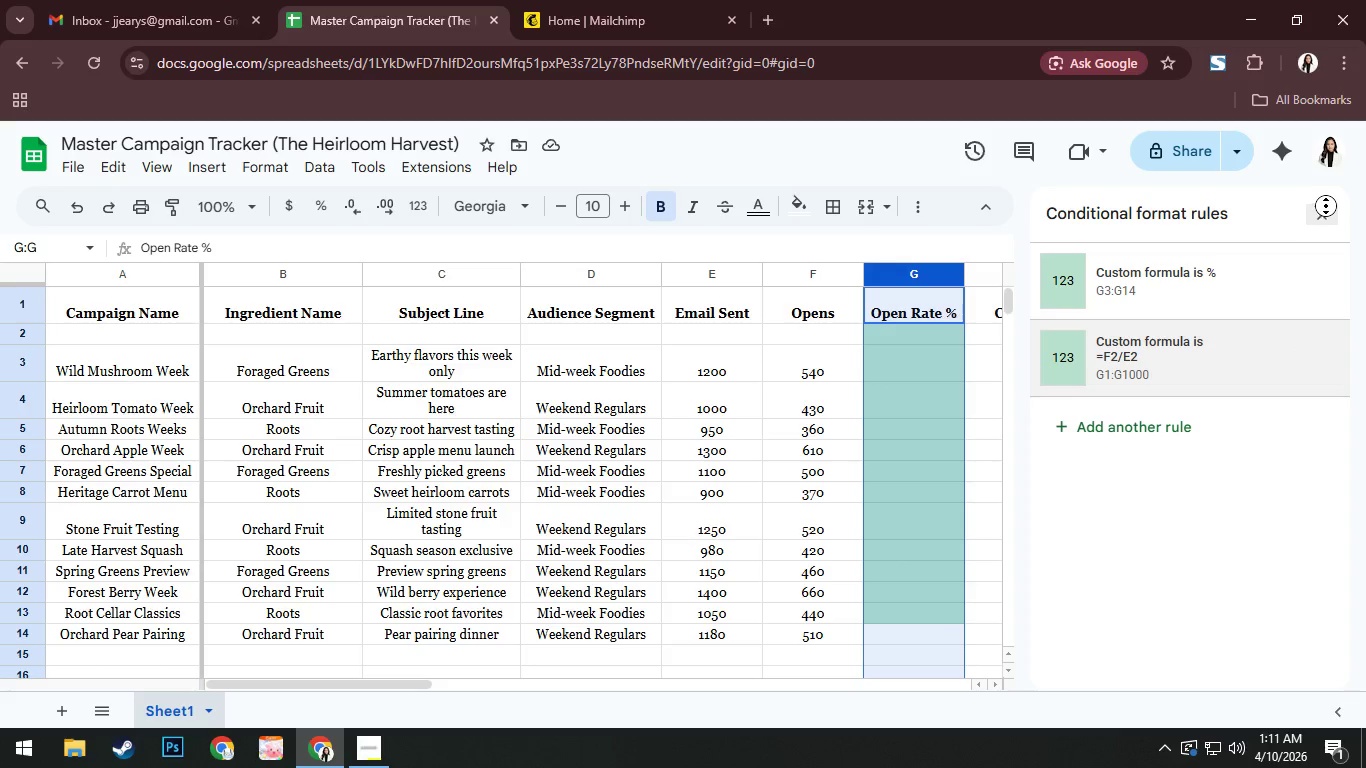 
left_click([1322, 225])
 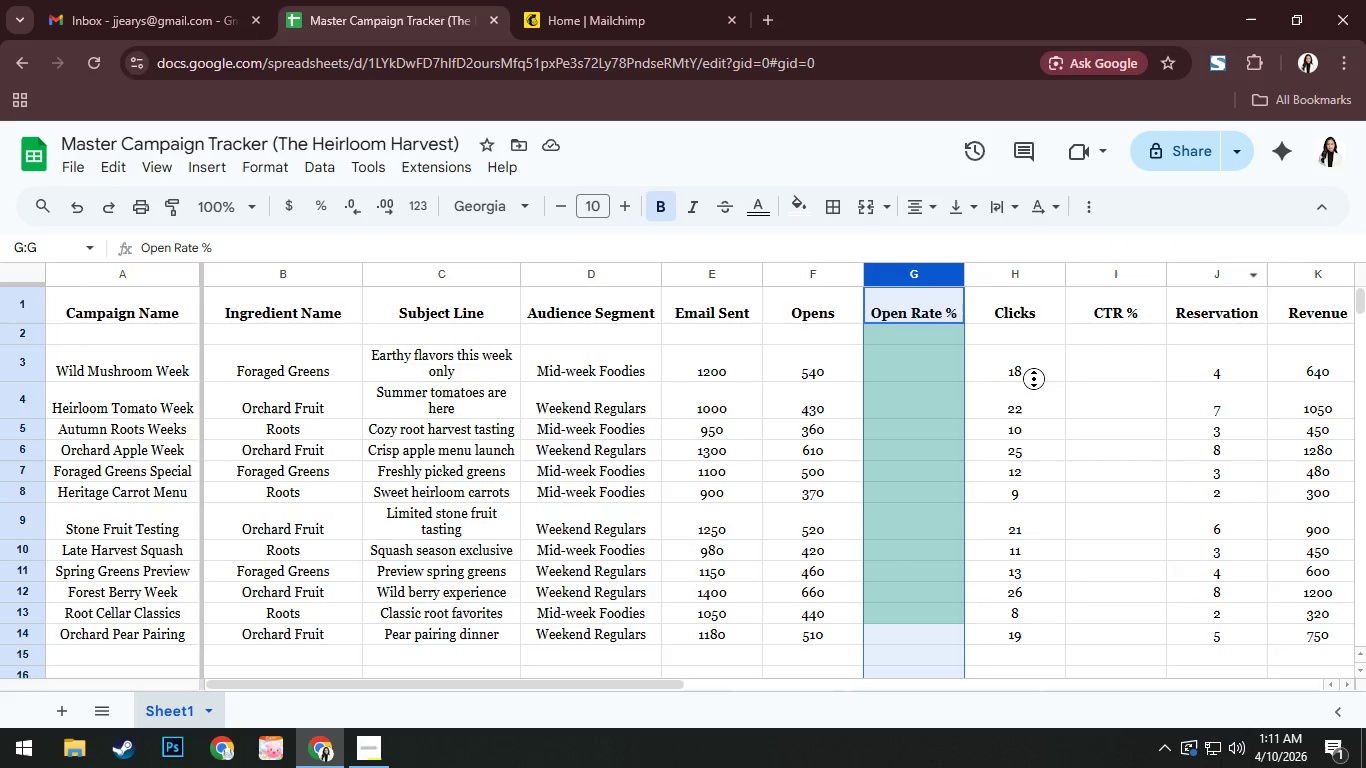 
left_click([995, 374])
 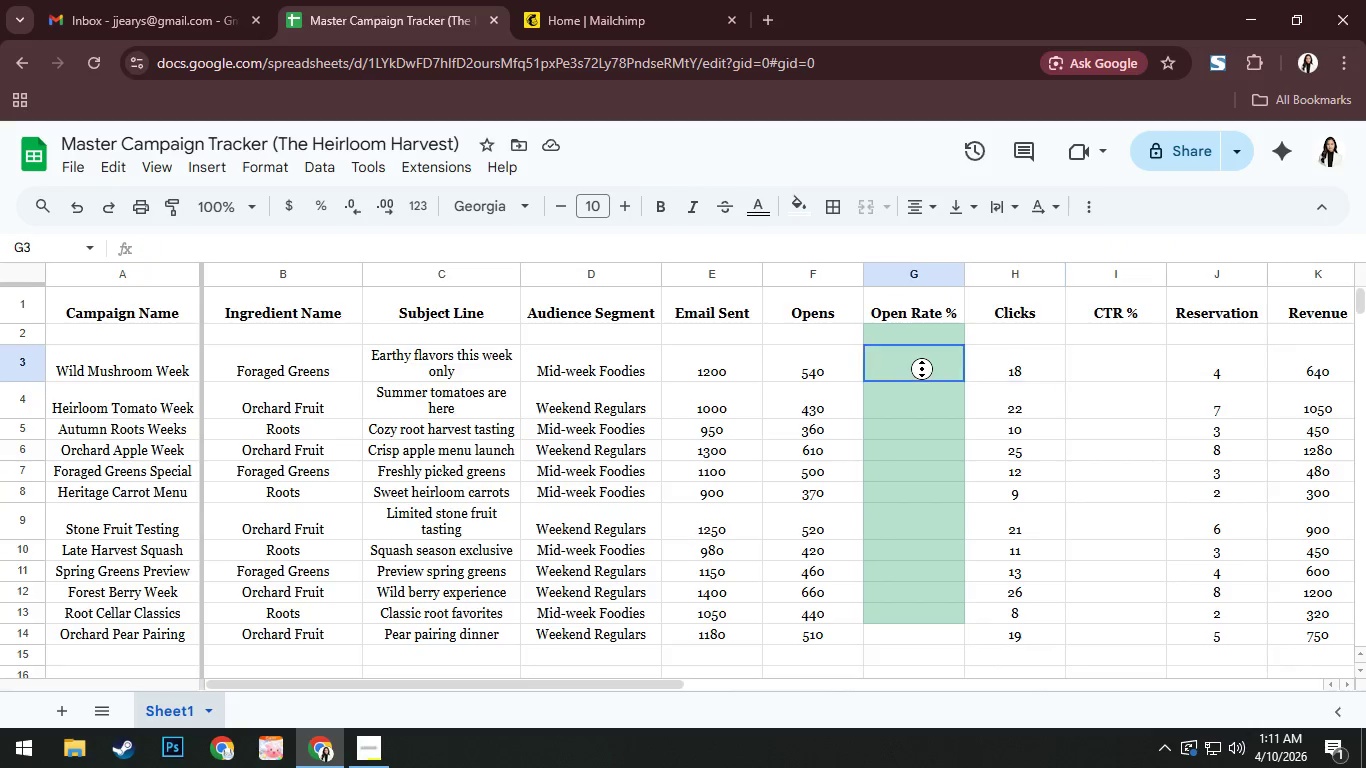 
double_click([922, 369])
 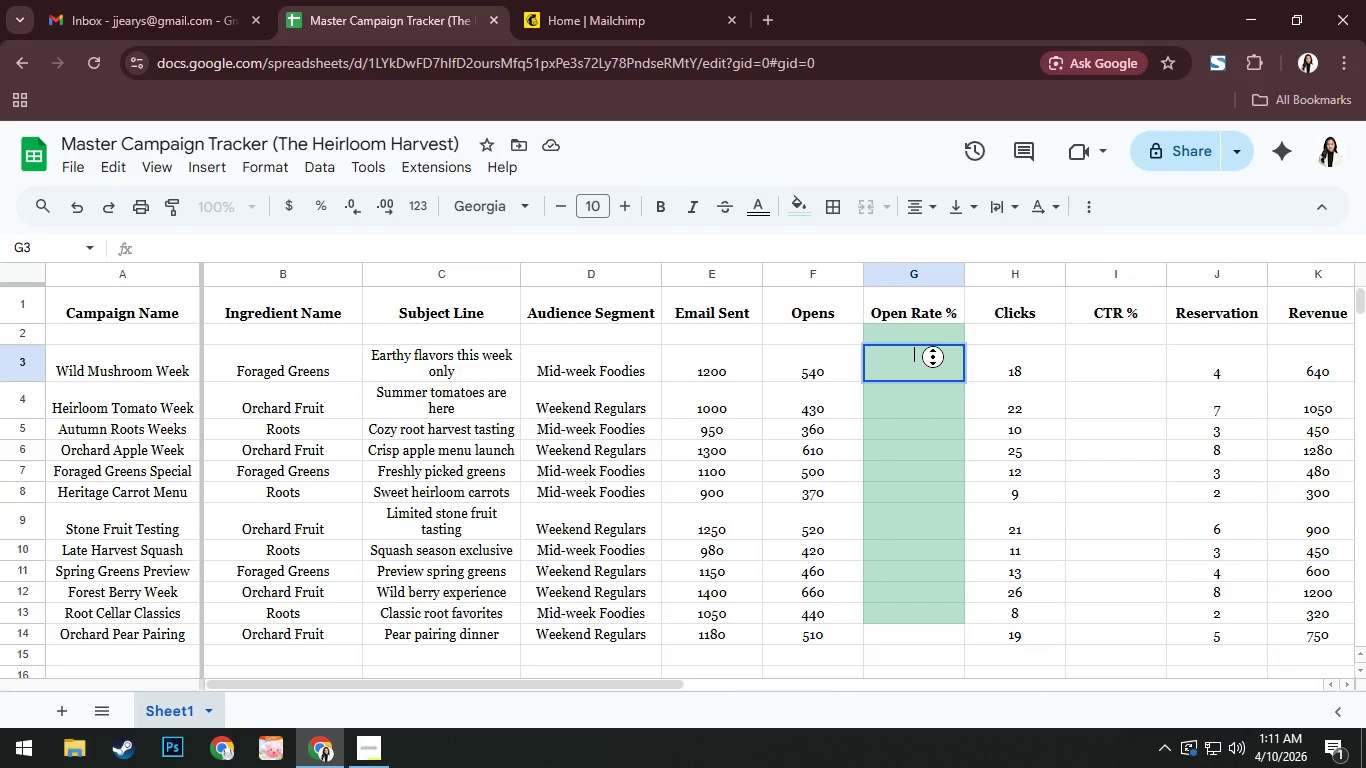 
key(Numpad5)
 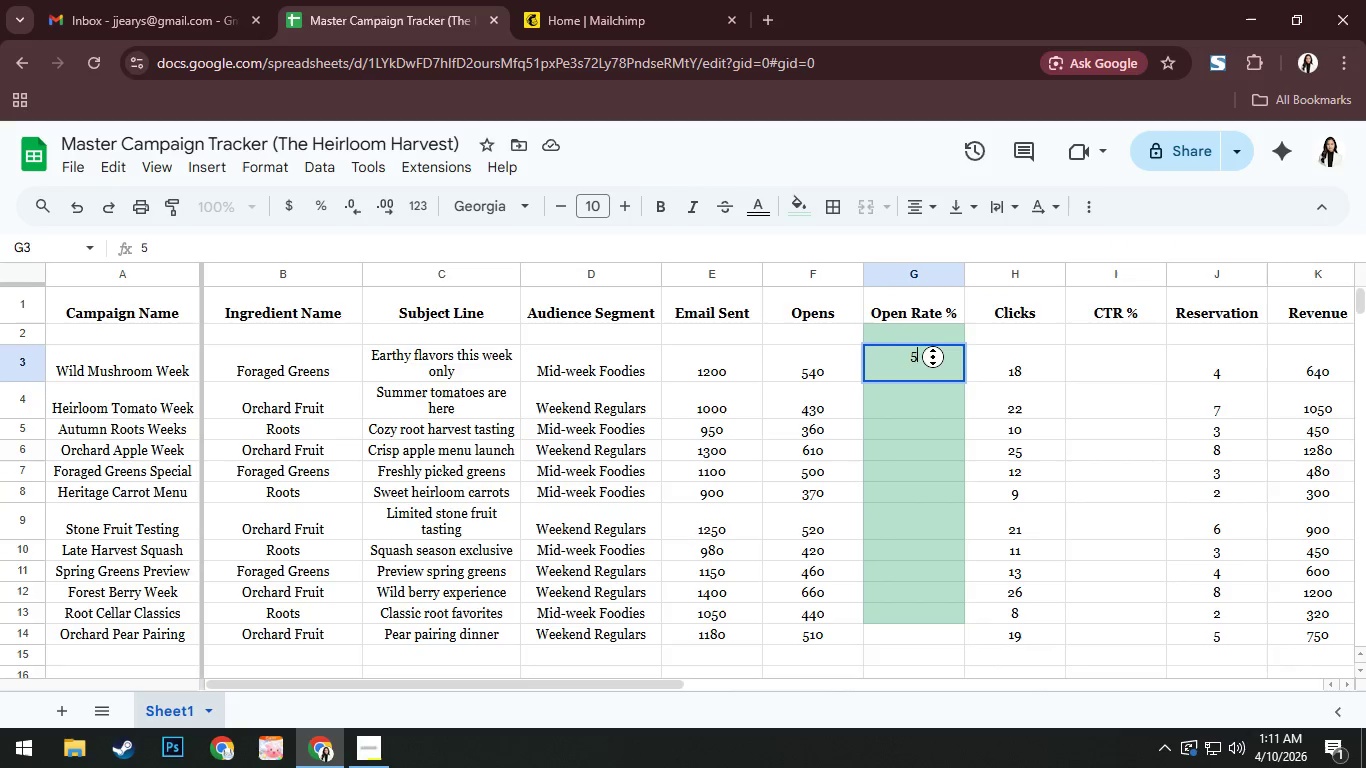 
key(Numpad4)
 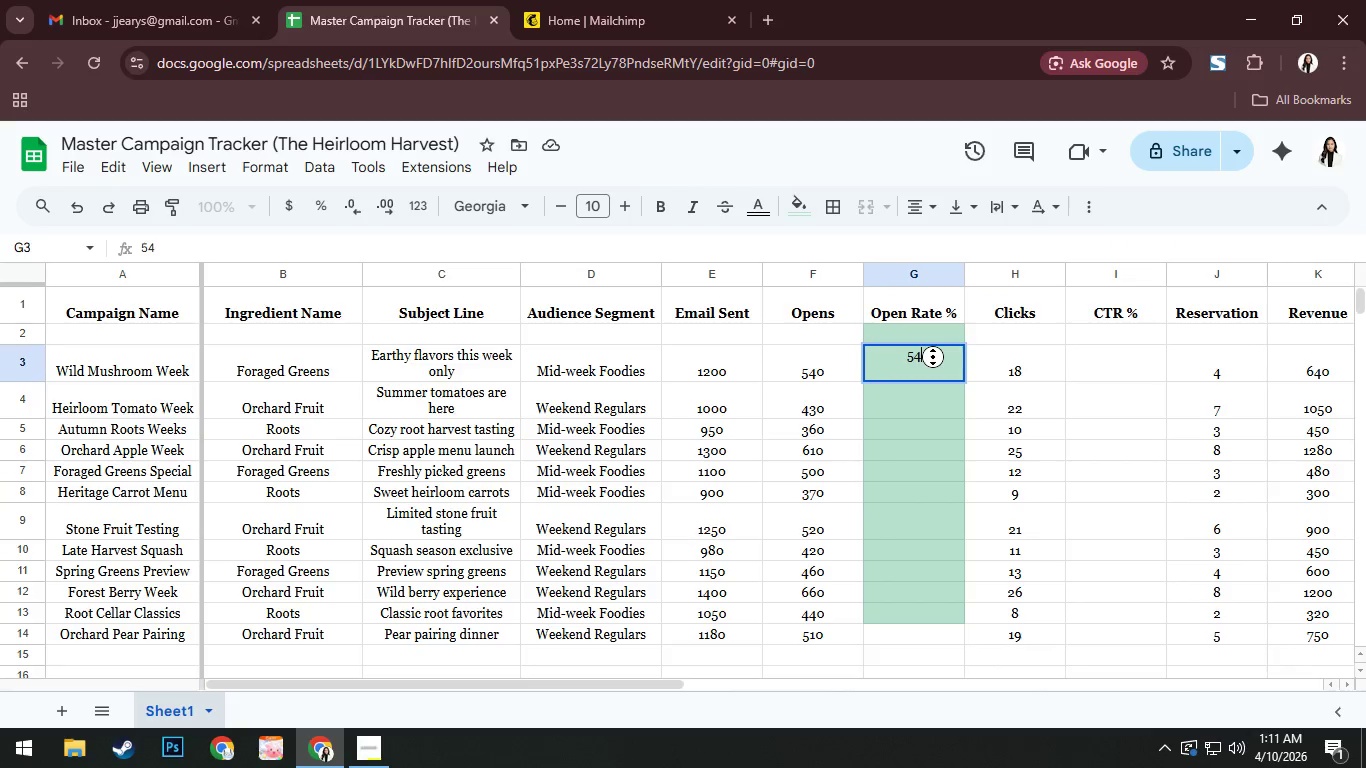 
key(NumpadEnter)
 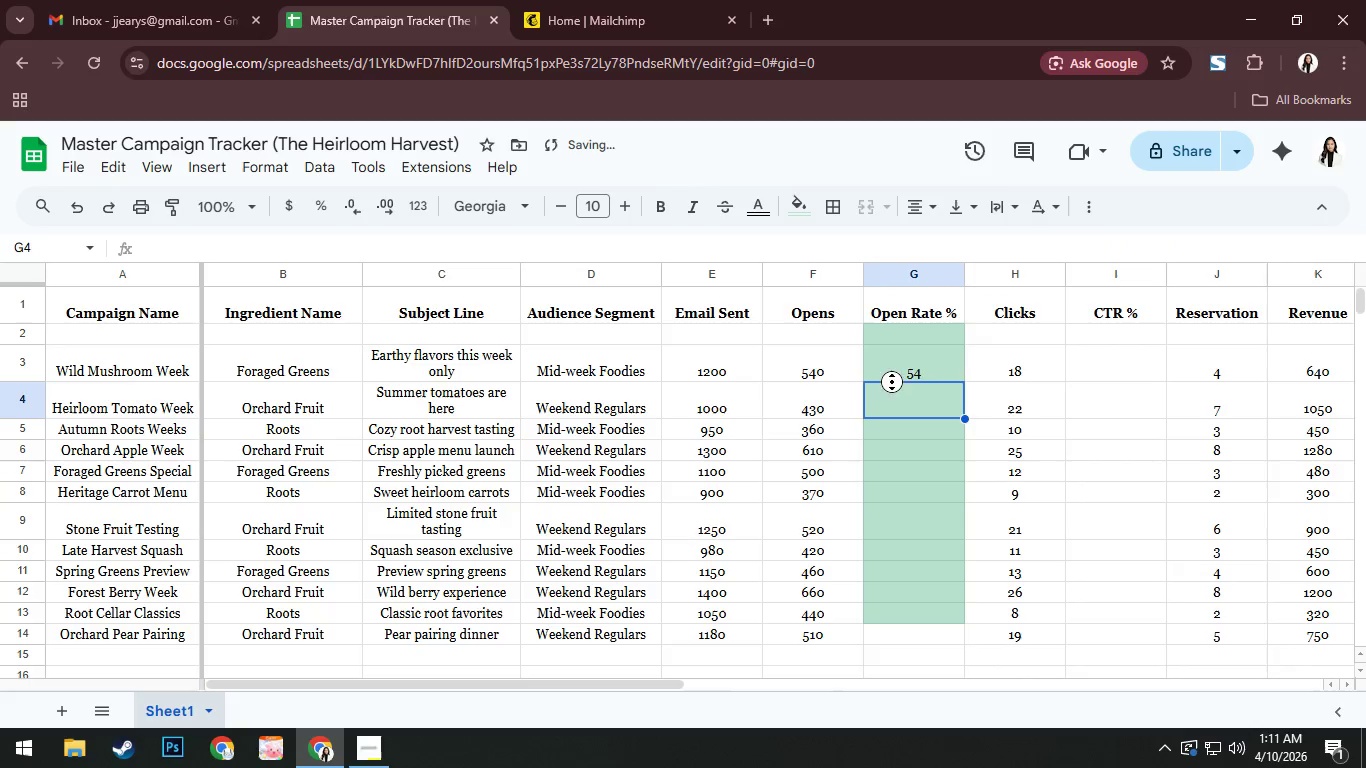 
double_click([925, 370])
 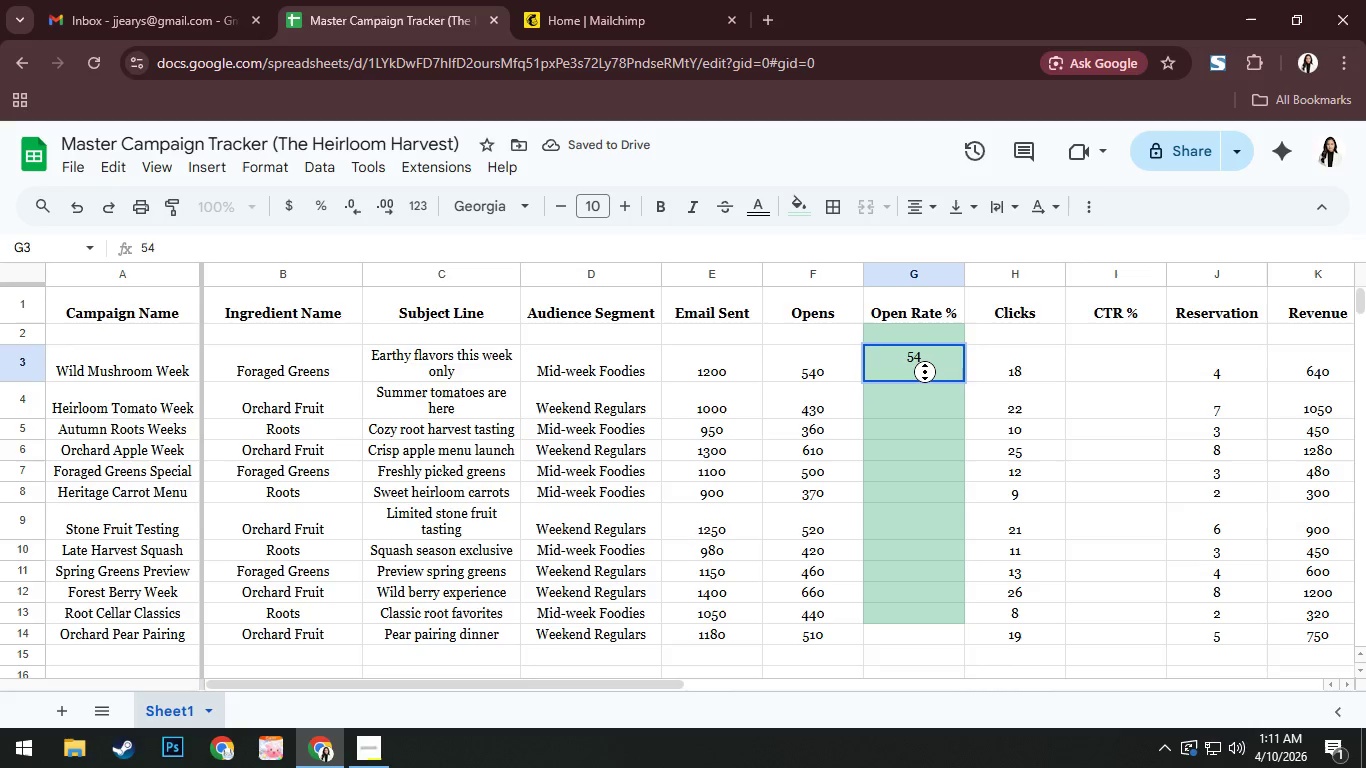 
key(Backspace)
 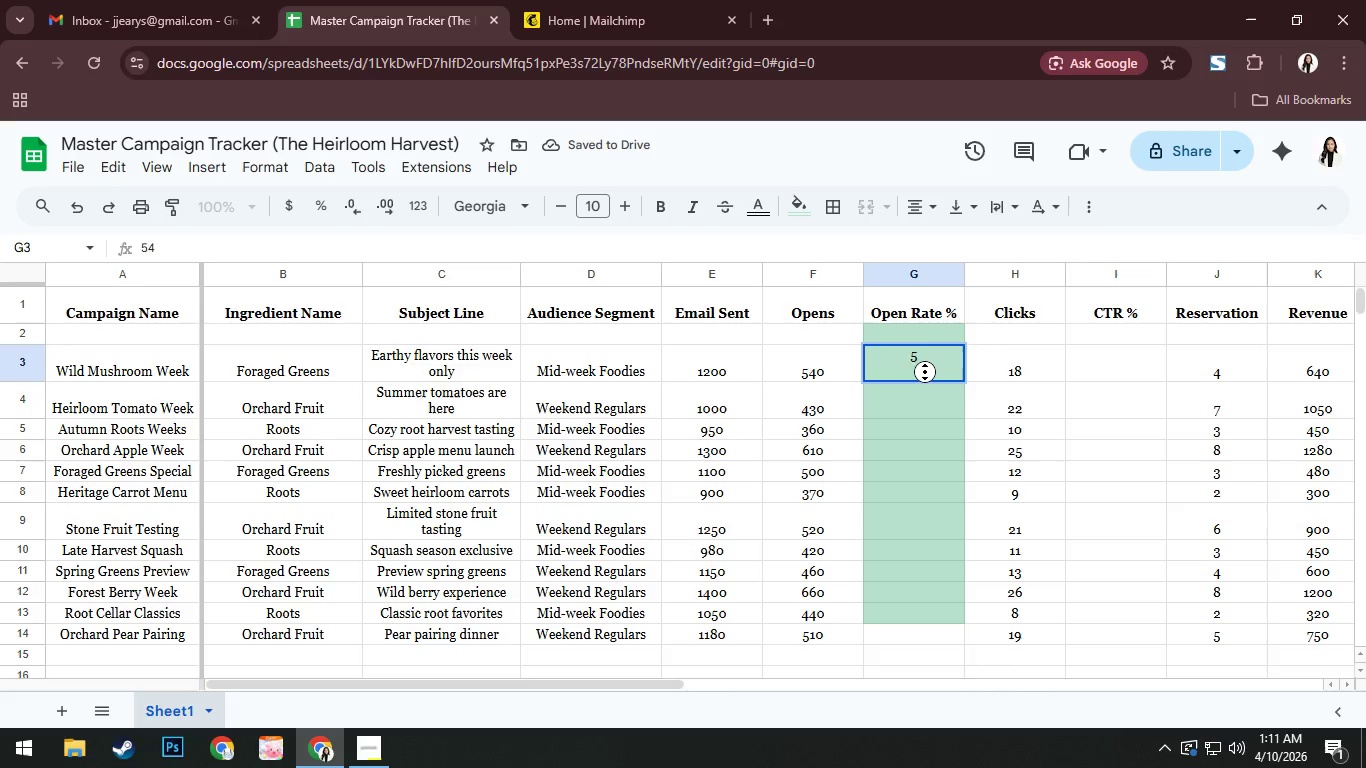 
key(Backspace)
 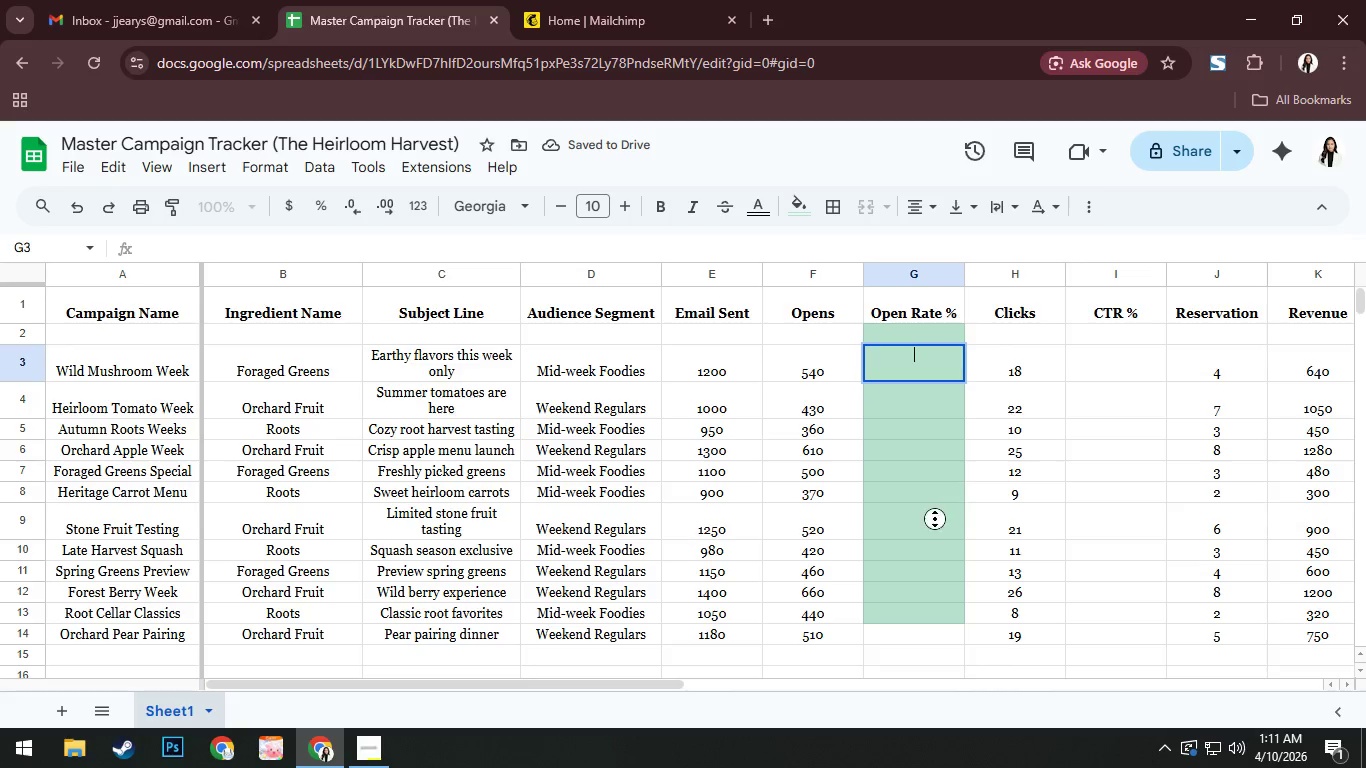 
left_click([921, 637])
 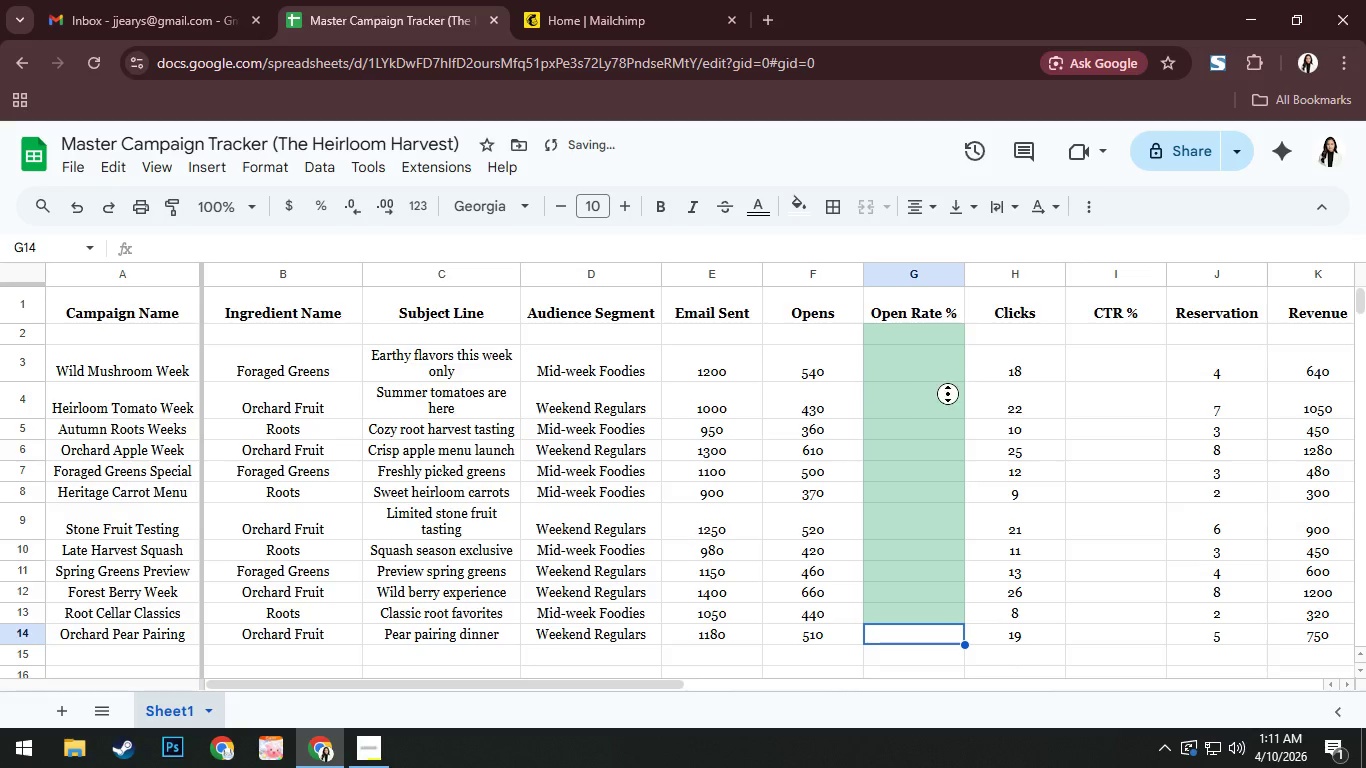 
key(Control+Z)
 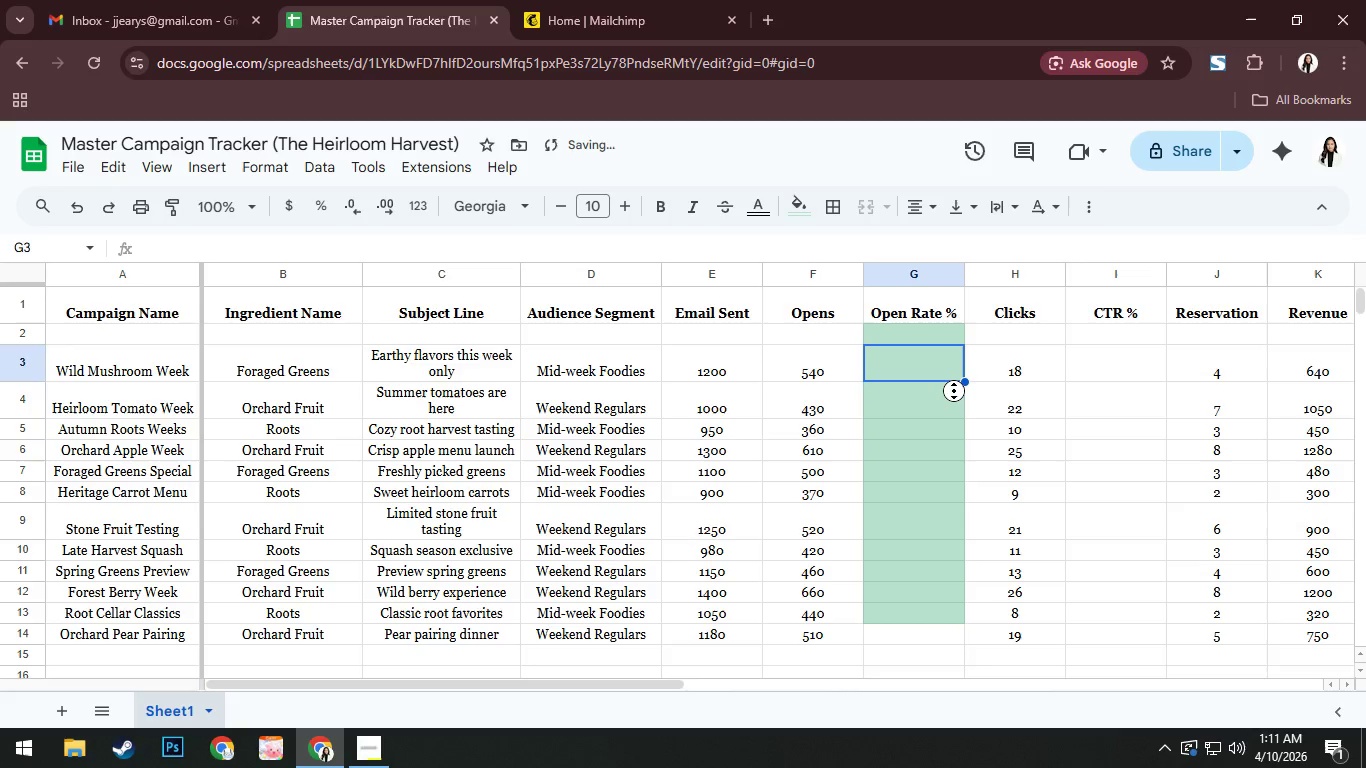 
key(Control+Z)
 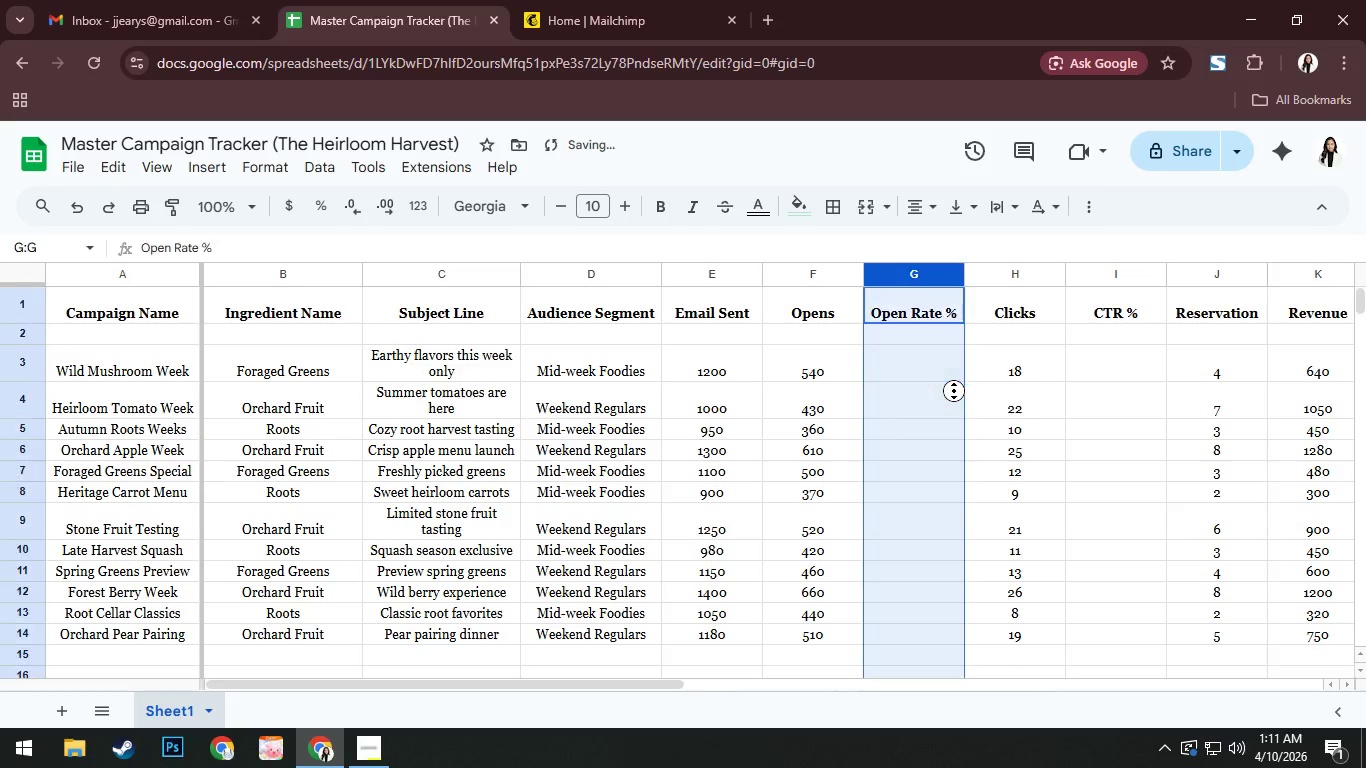 
key(Control+Z)
 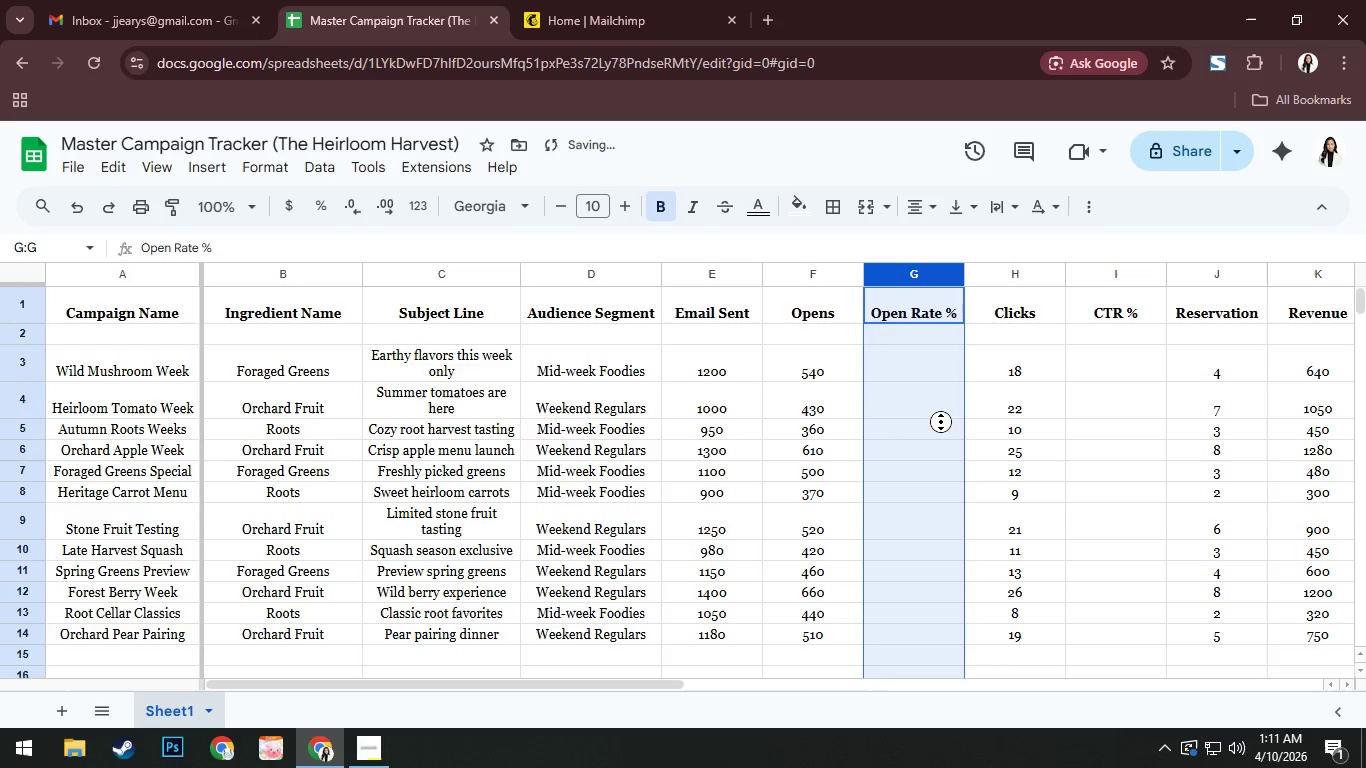 
left_click([939, 437])
 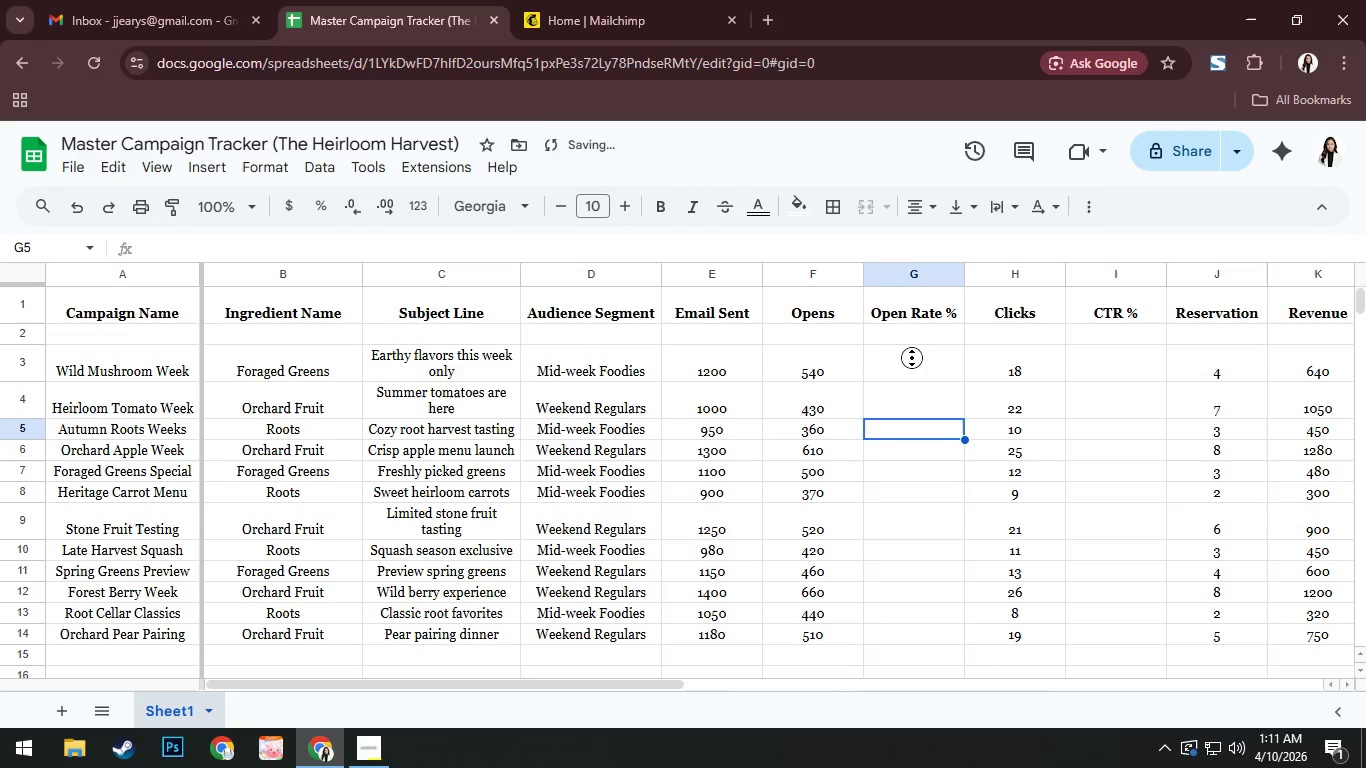 
left_click_drag(start_coordinate=[912, 358], to_coordinate=[909, 635])
 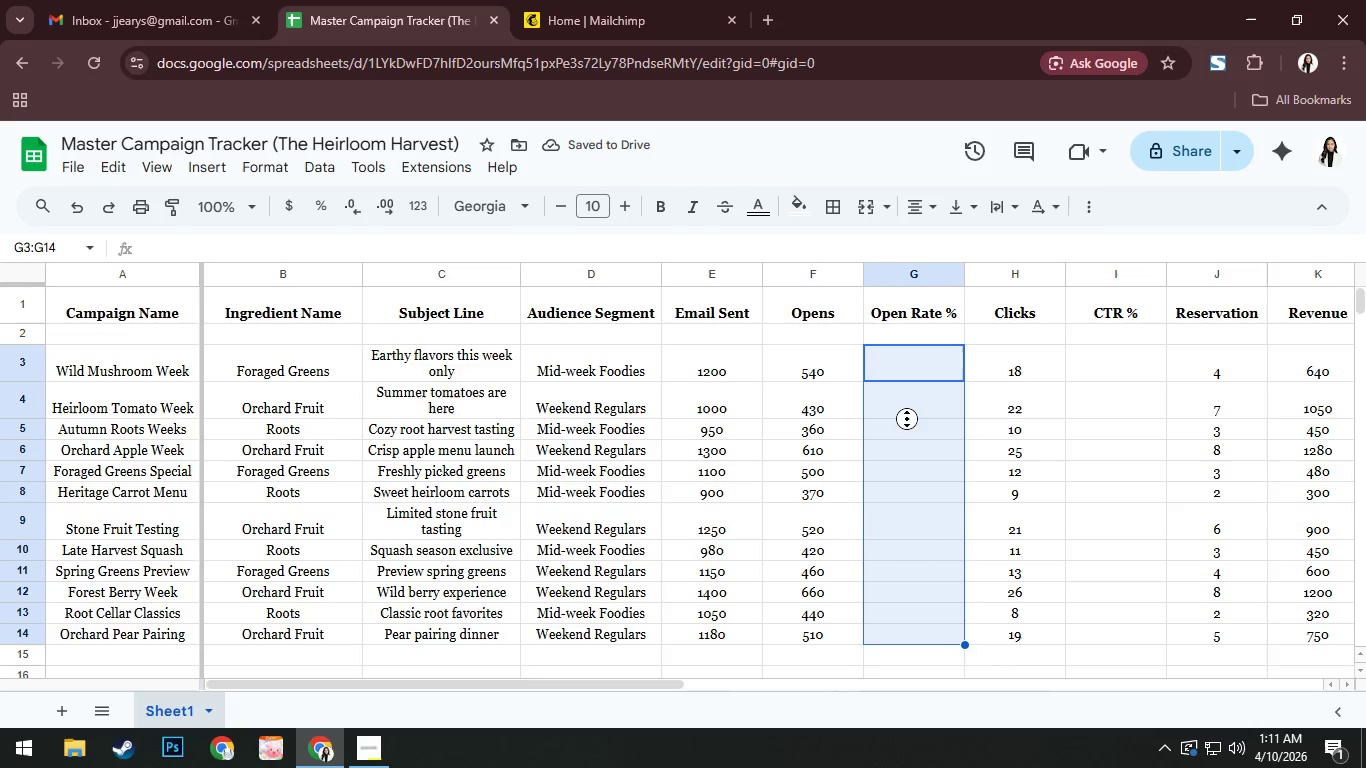 
right_click([907, 415])
 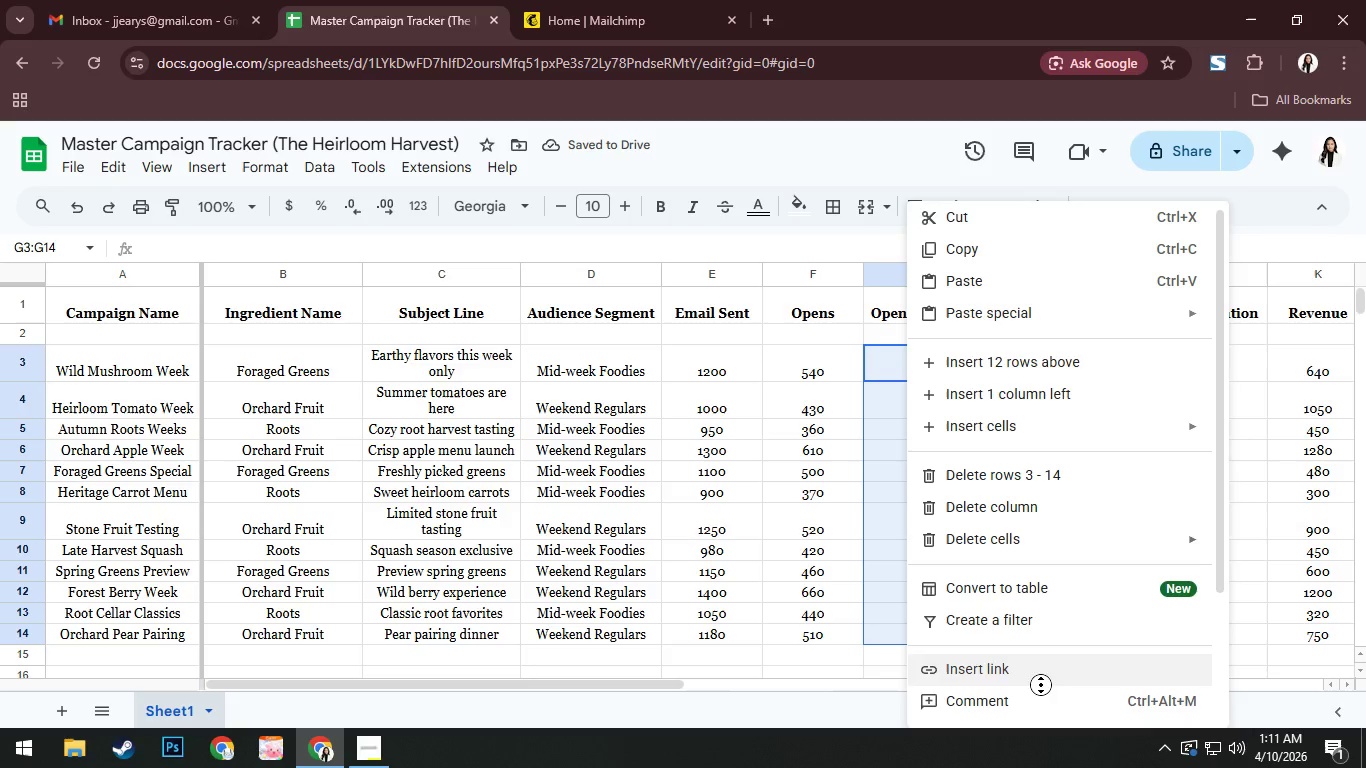 
scroll: coordinate [1093, 672], scroll_direction: down, amount: 6.0
 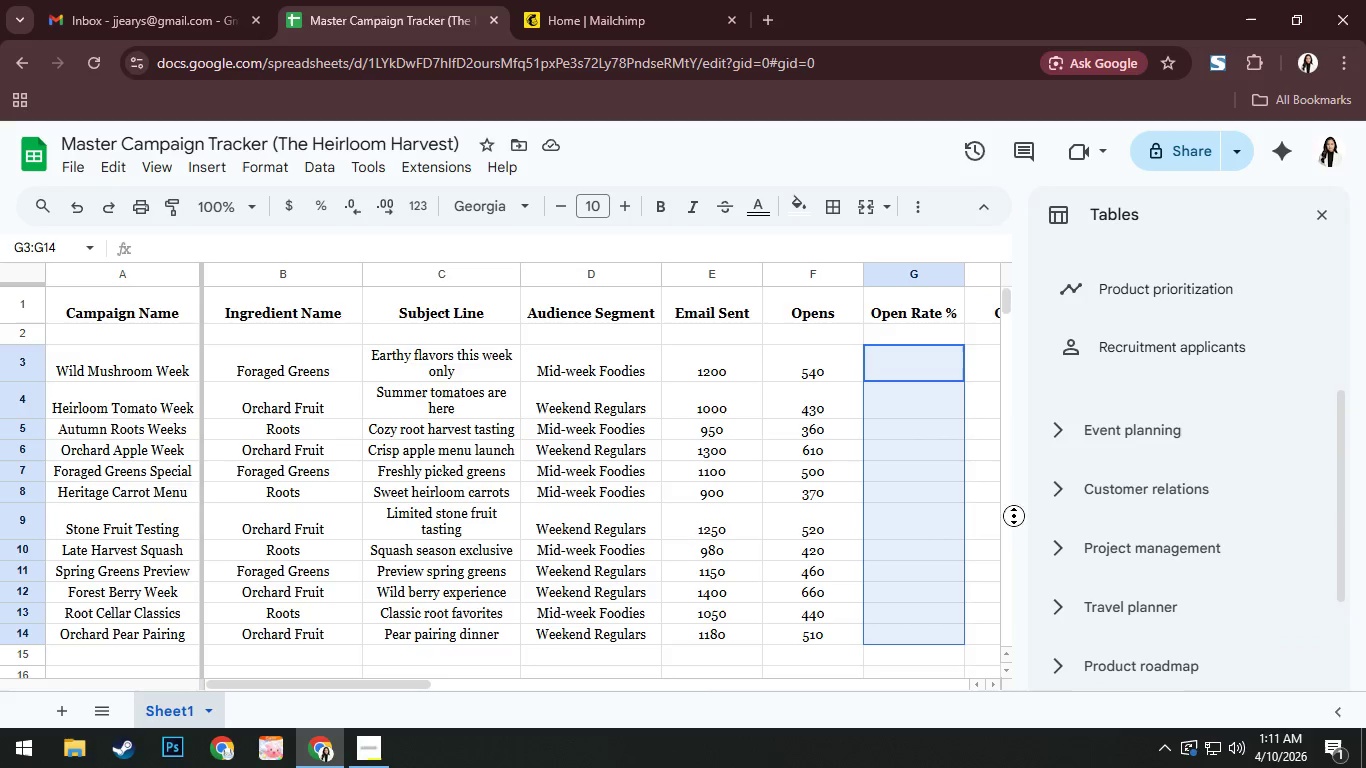 
scroll: coordinate [1153, 475], scroll_direction: up, amount: 5.0
 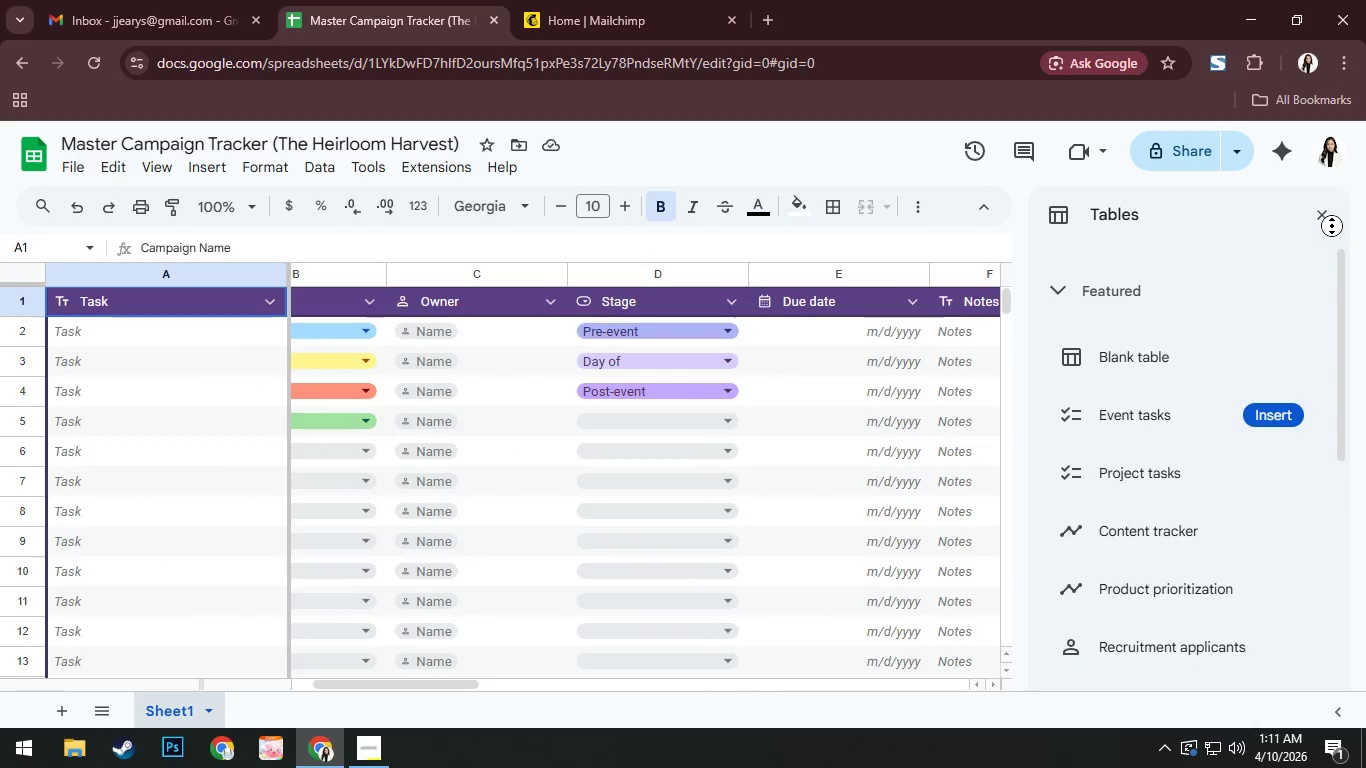 
left_click([1326, 214])
 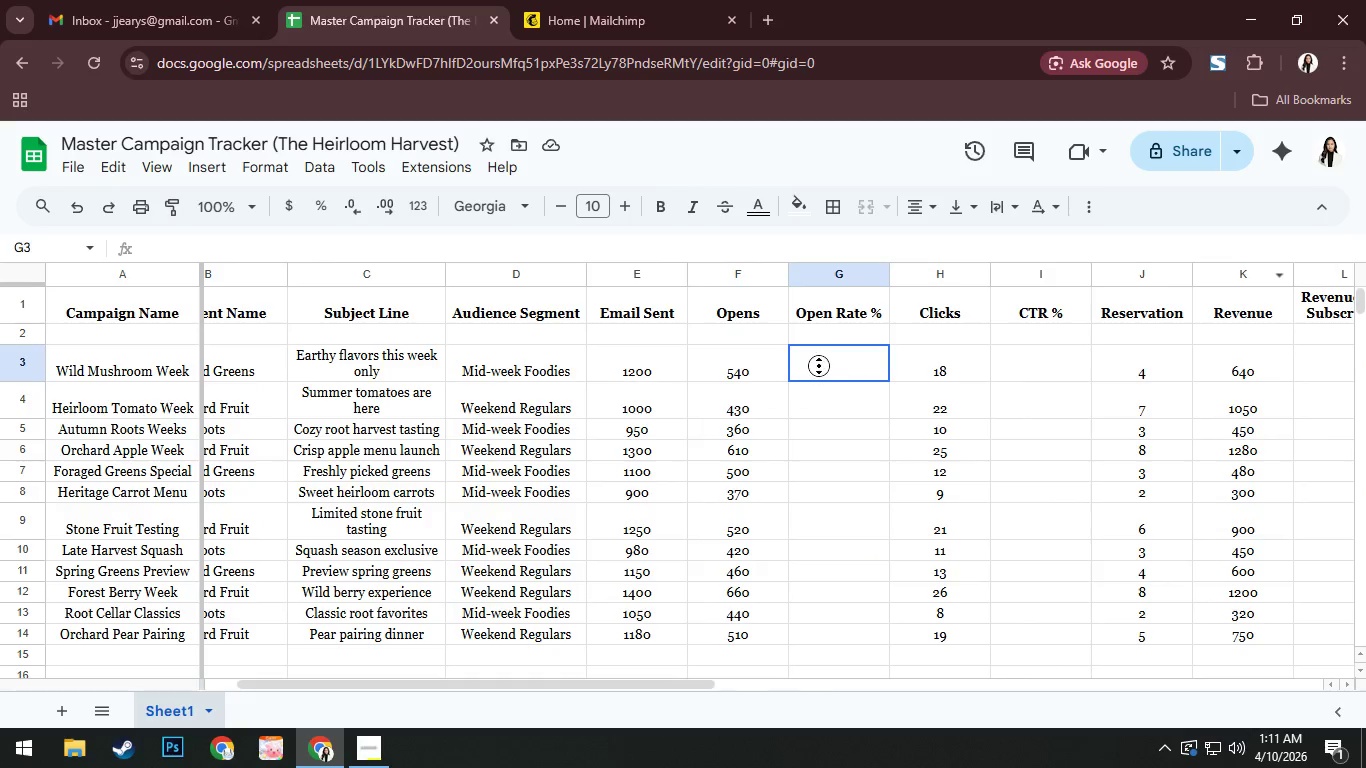 
left_click_drag(start_coordinate=[820, 366], to_coordinate=[819, 630])
 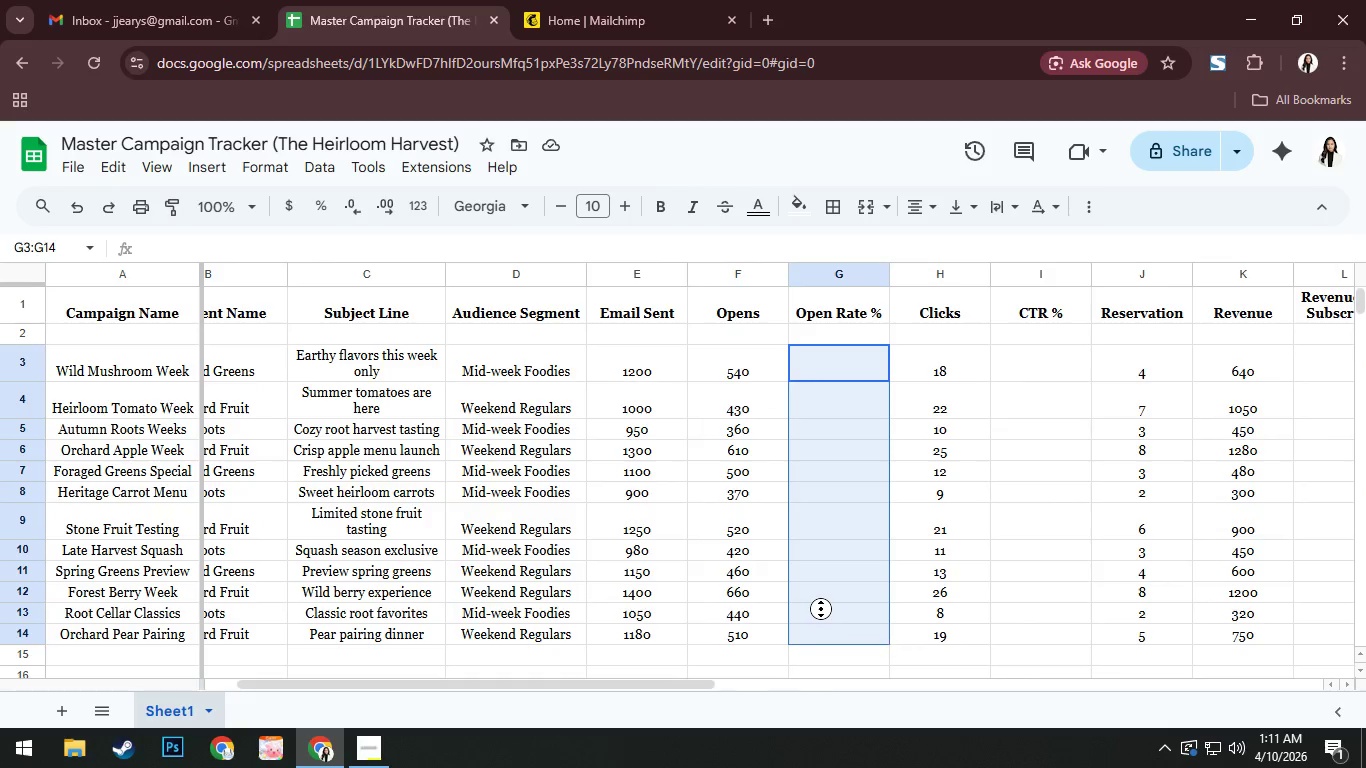 
right_click([821, 609])
 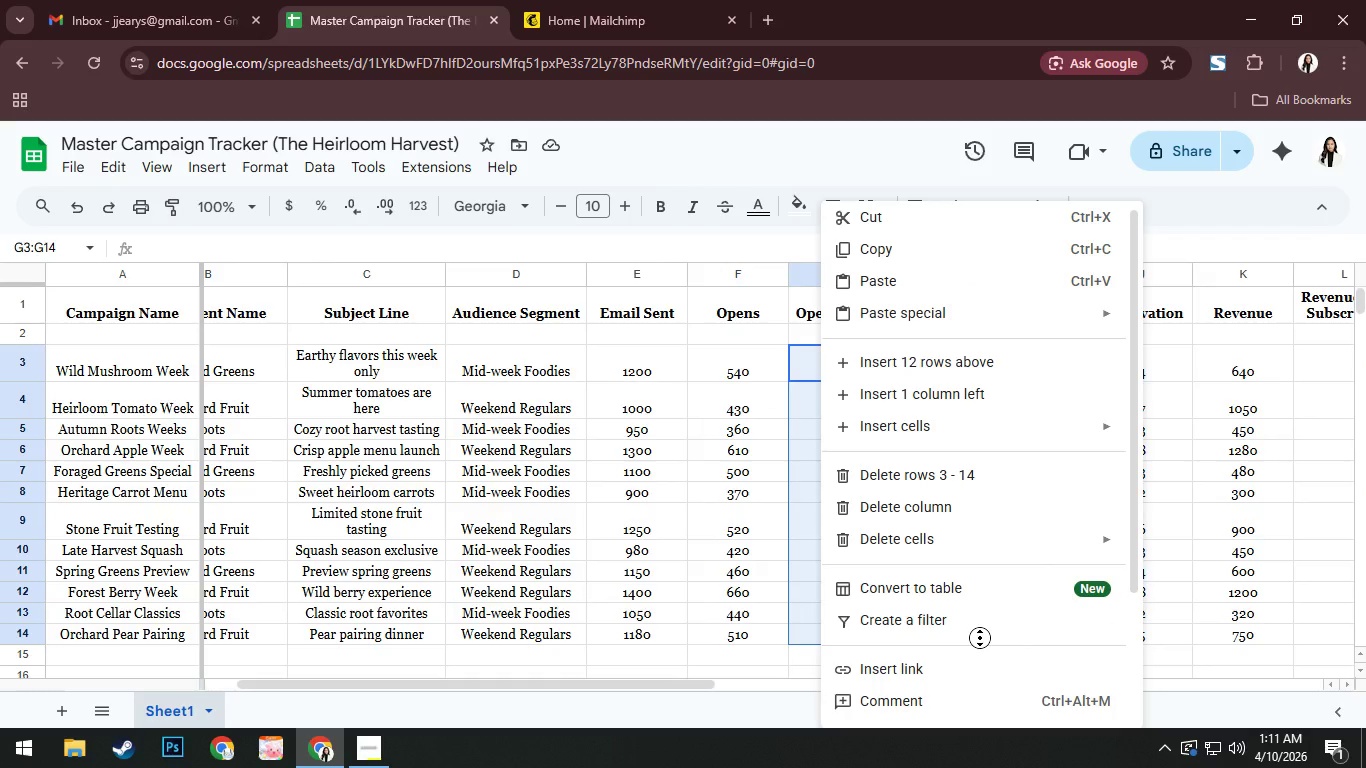 
scroll: coordinate [980, 630], scroll_direction: down, amount: 2.0
 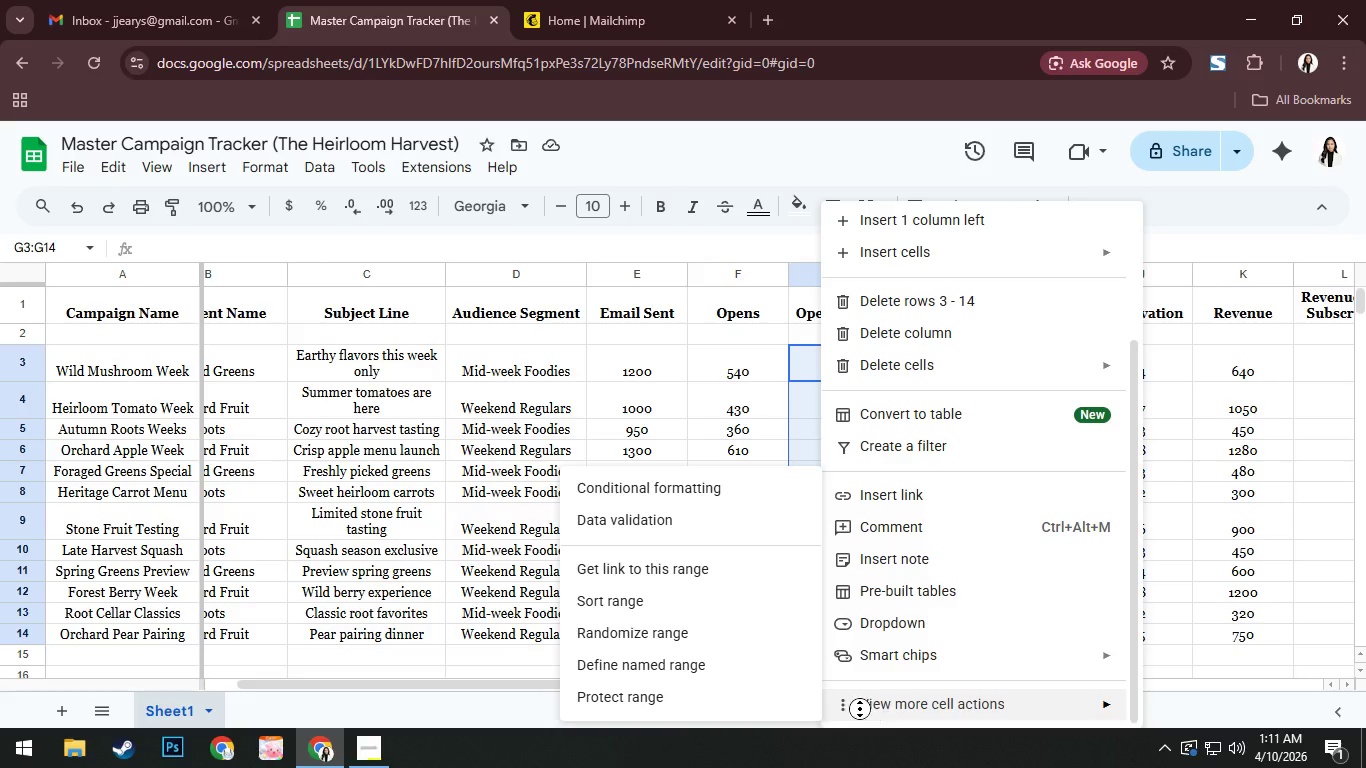 
left_click([645, 494])
 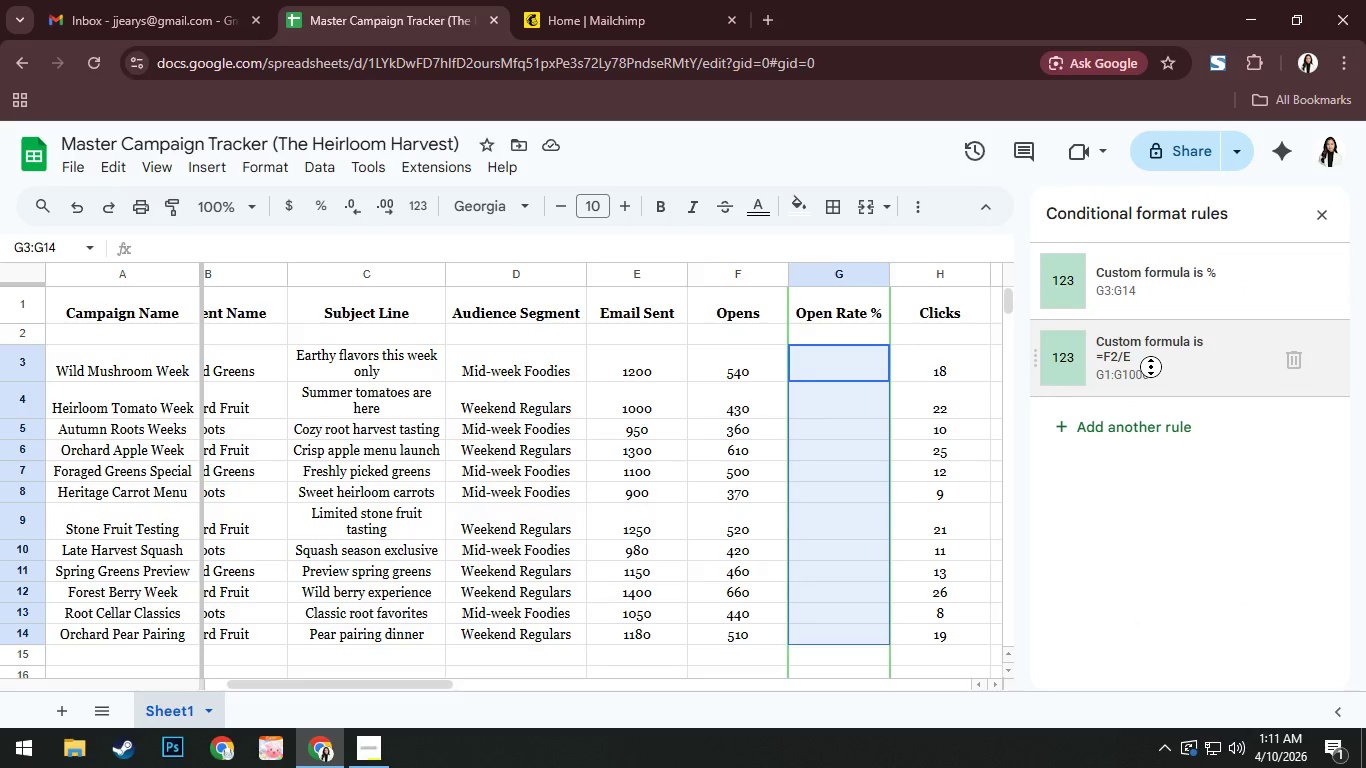 
left_click([1132, 359])
 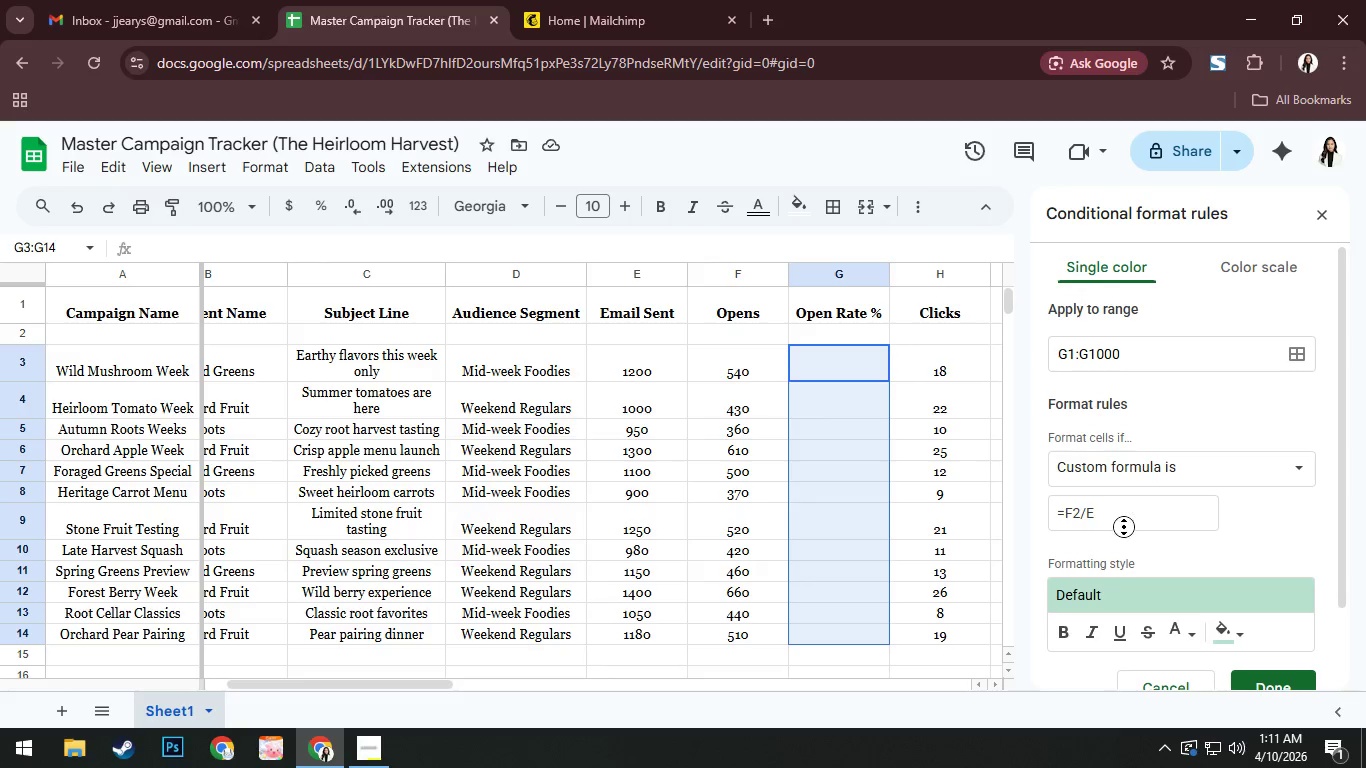 
left_click([1121, 507])
 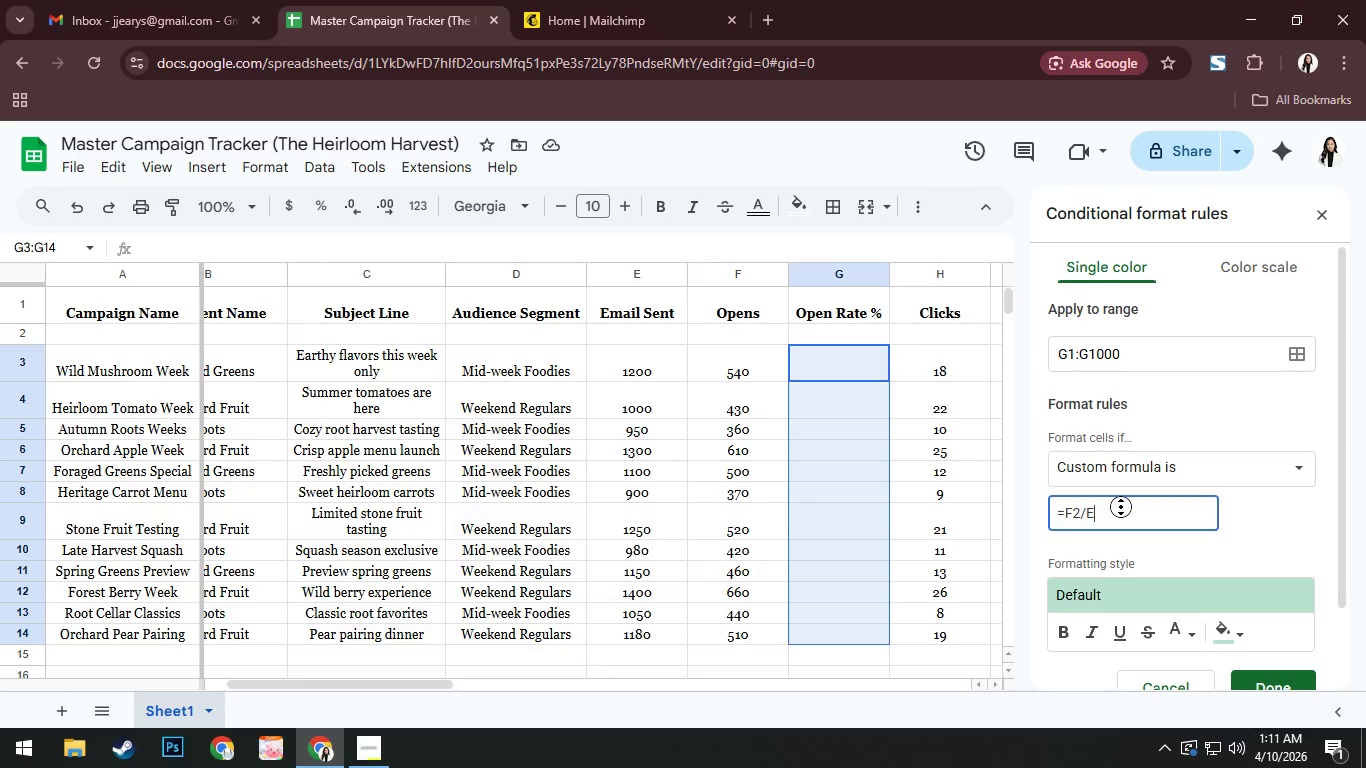 
key(2)
 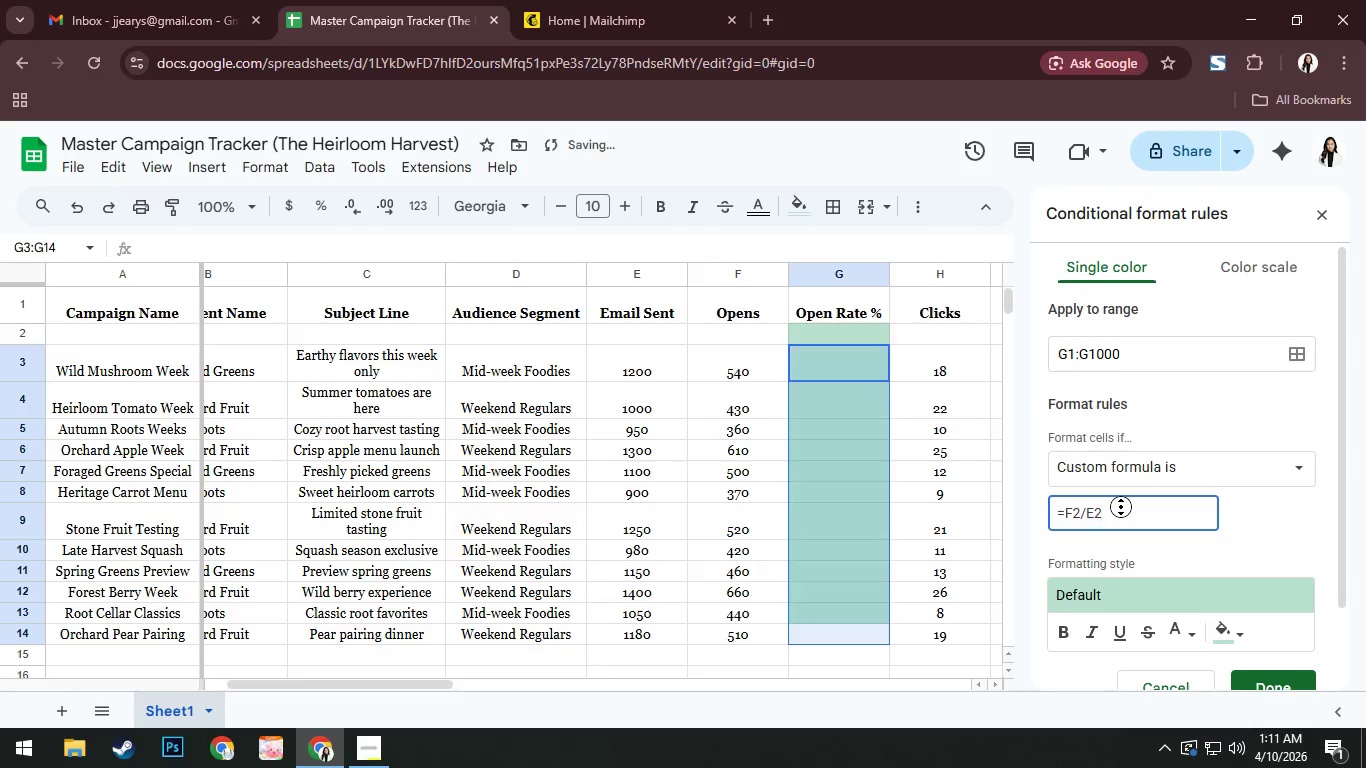 
key(NumpadEnter)
 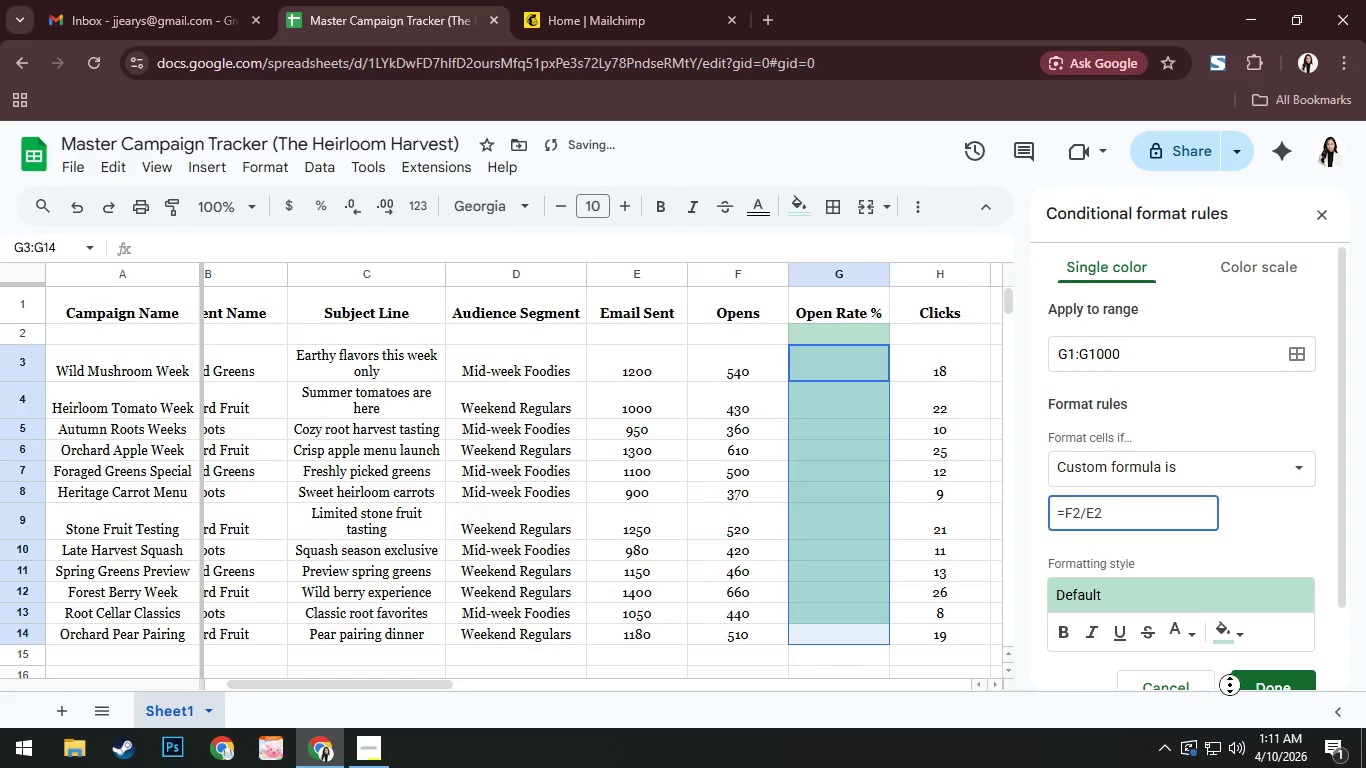 
left_click([1268, 689])
 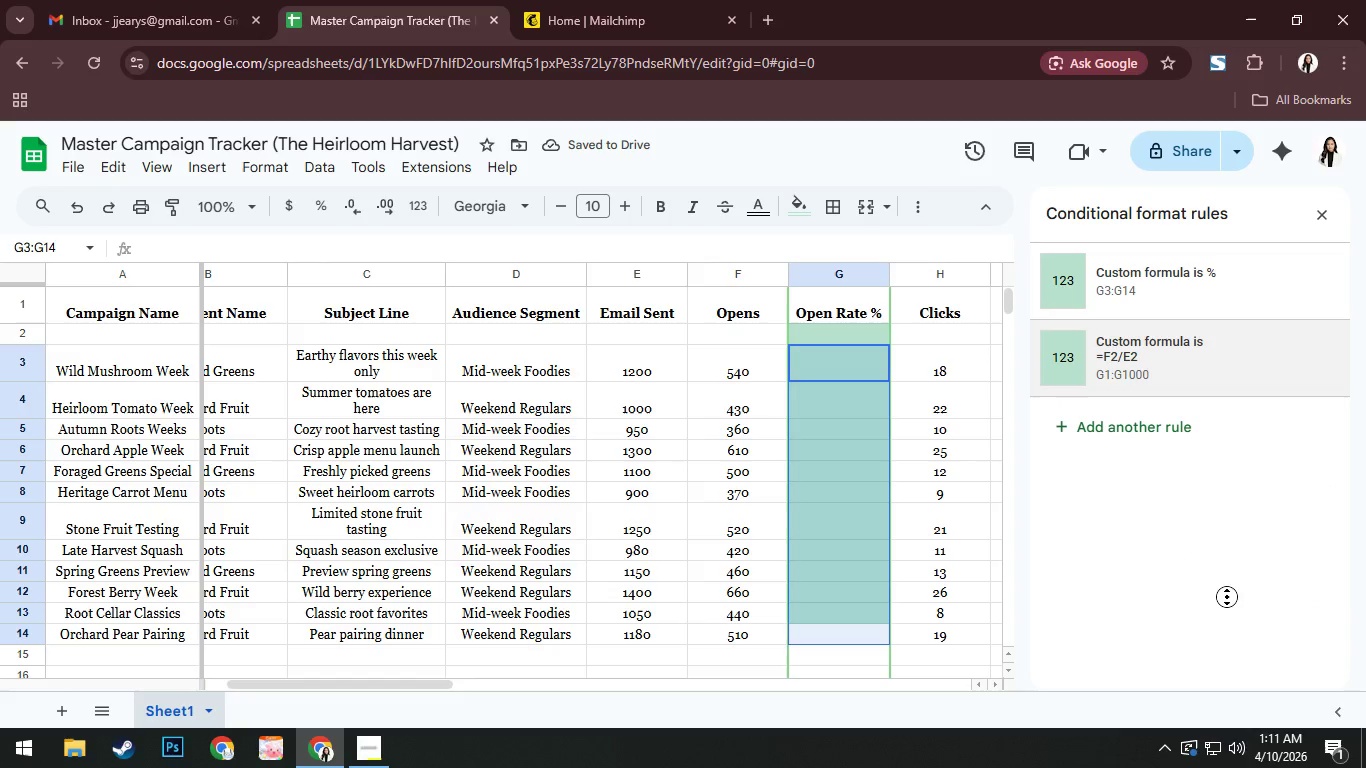 
left_click([1227, 595])
 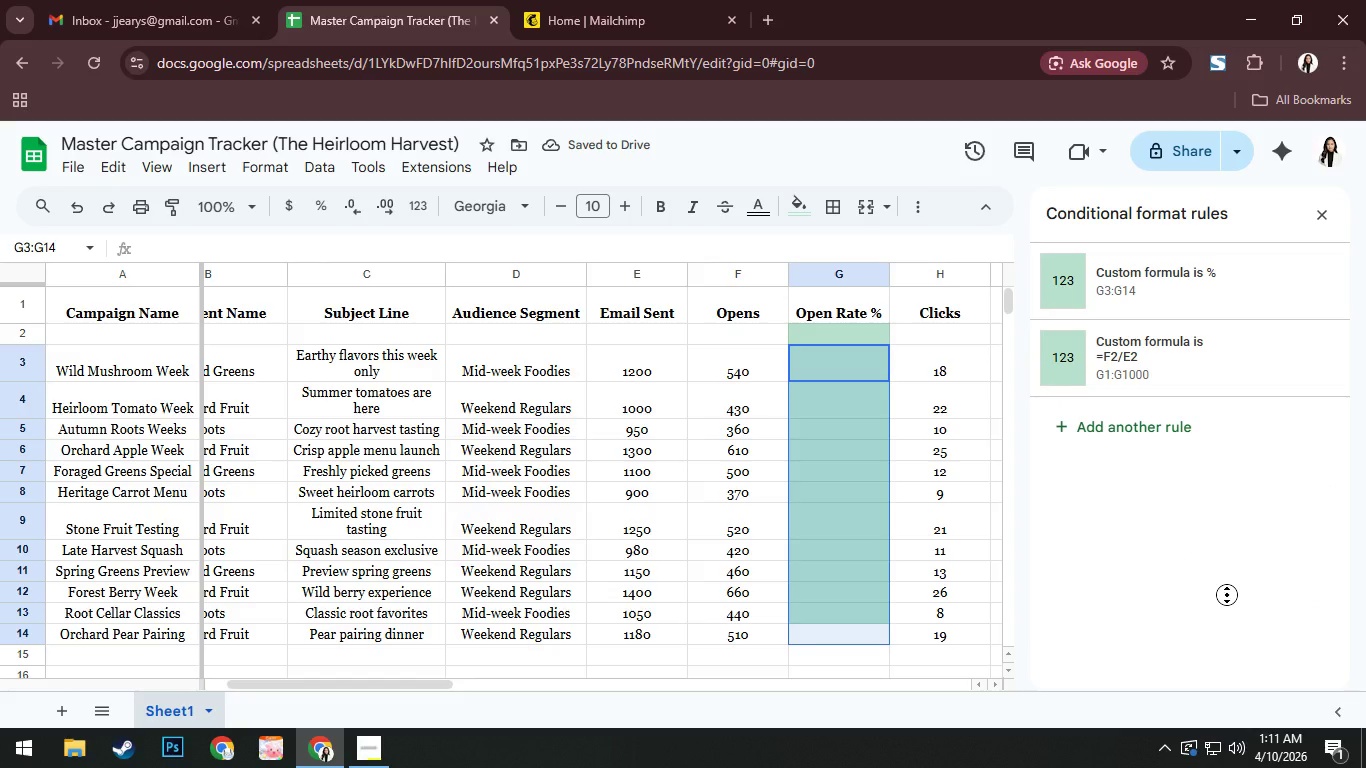 
left_click([1227, 595])
 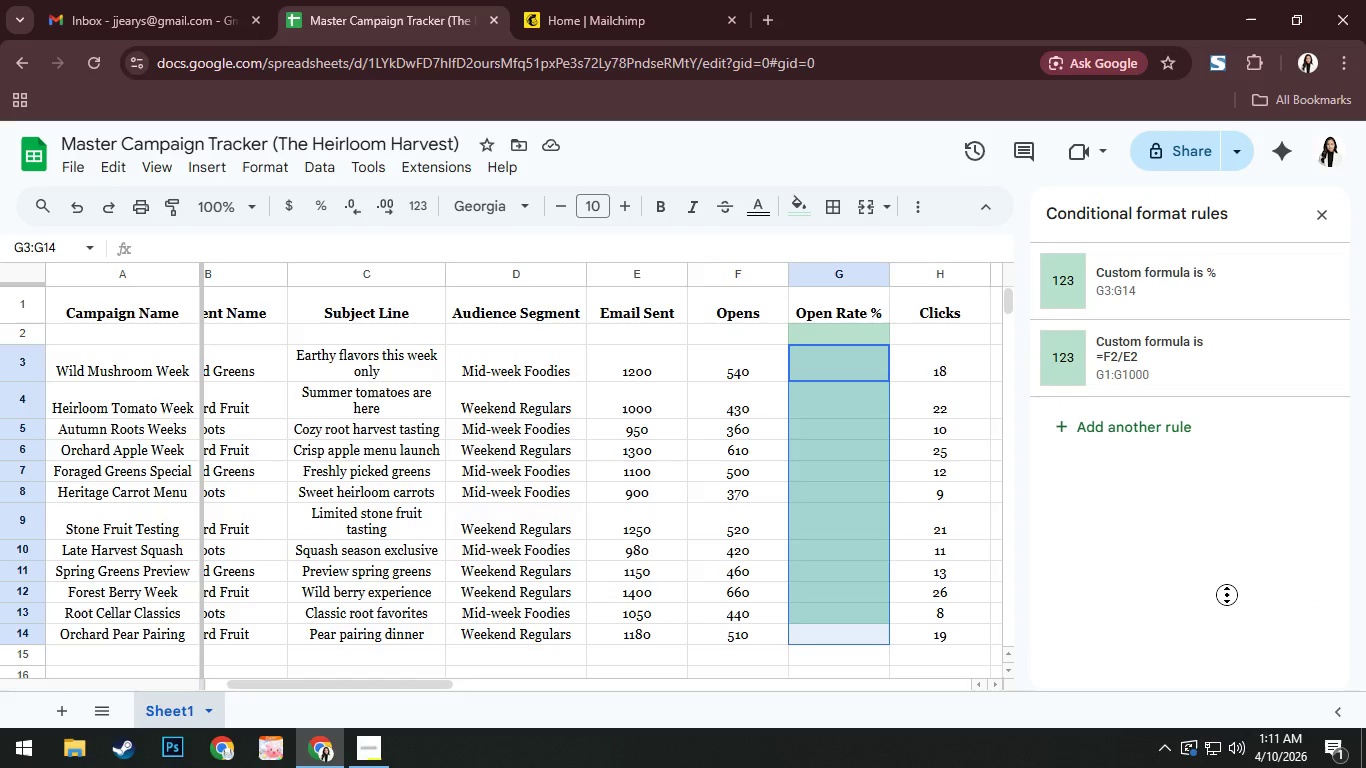 
left_click([1227, 595])
 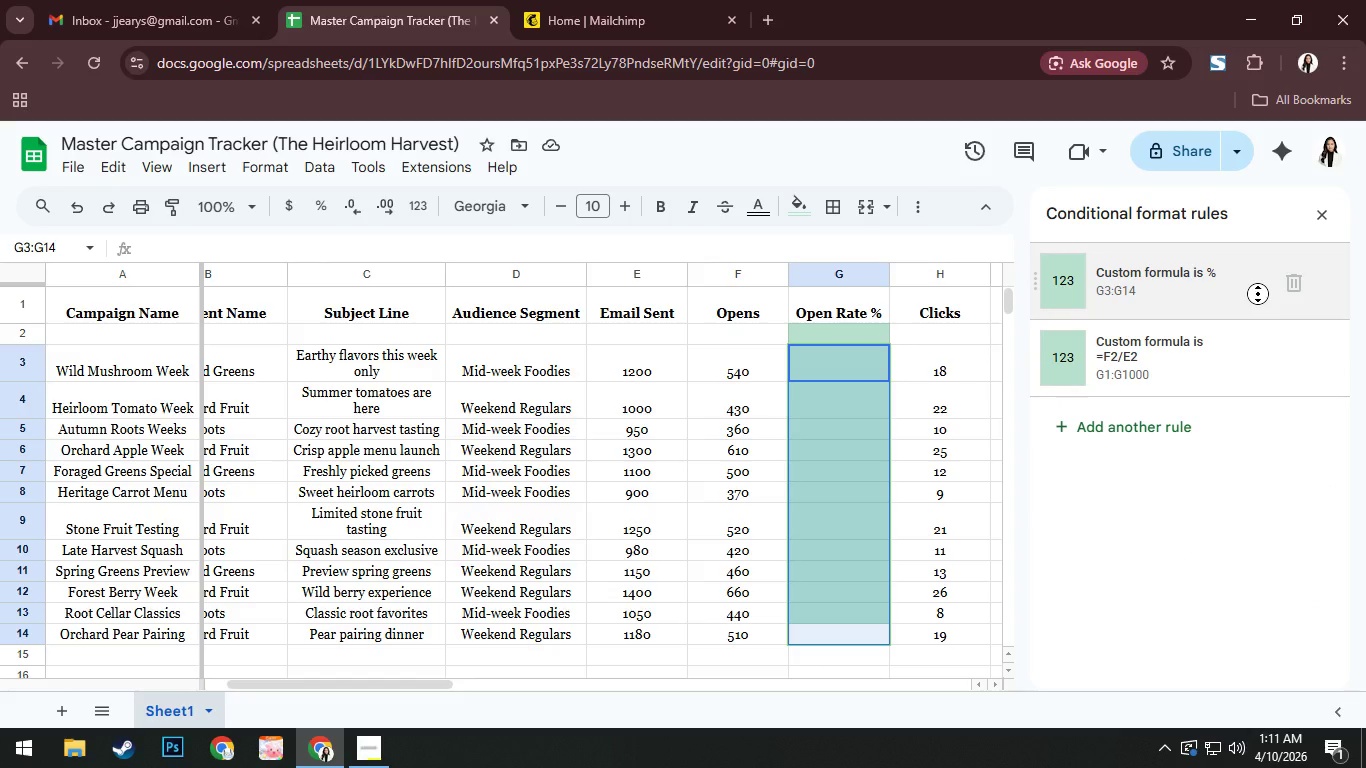 
left_click([1303, 281])
 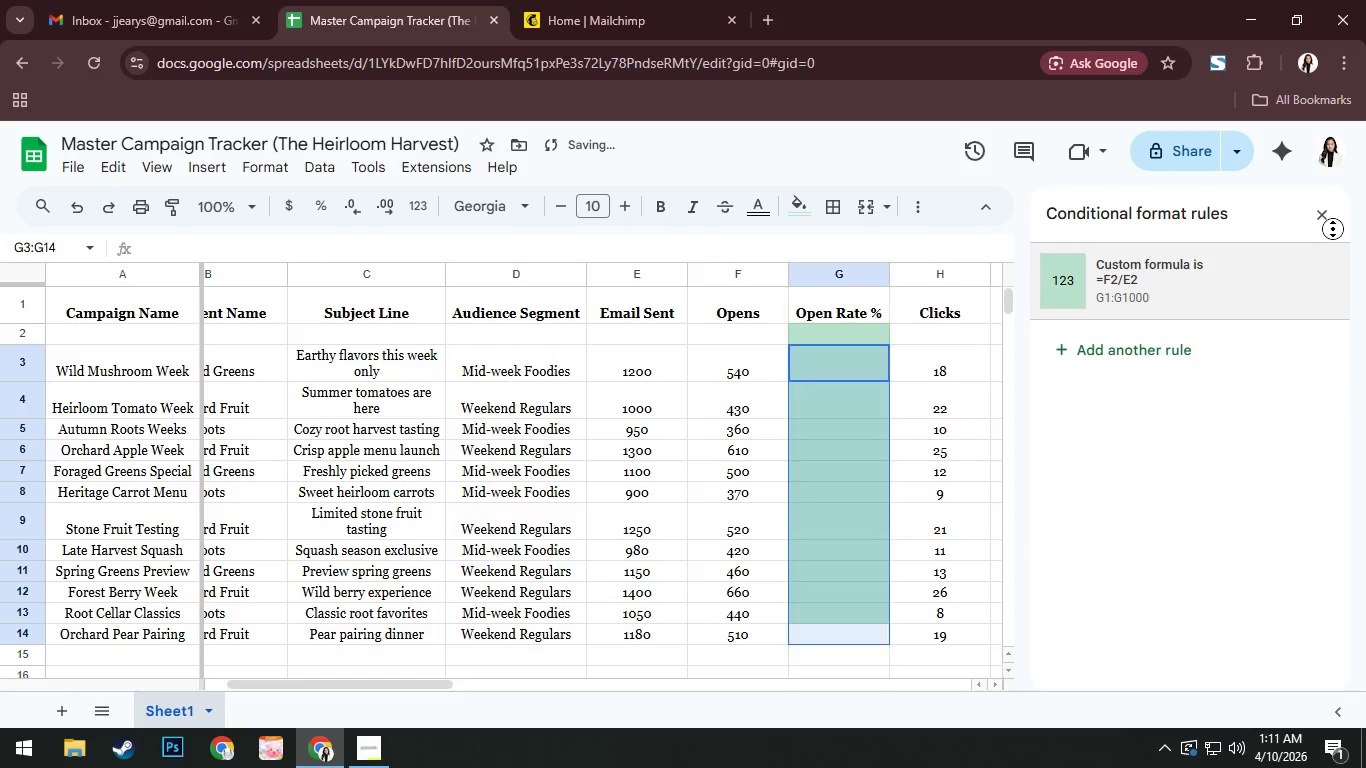 
left_click([1321, 216])
 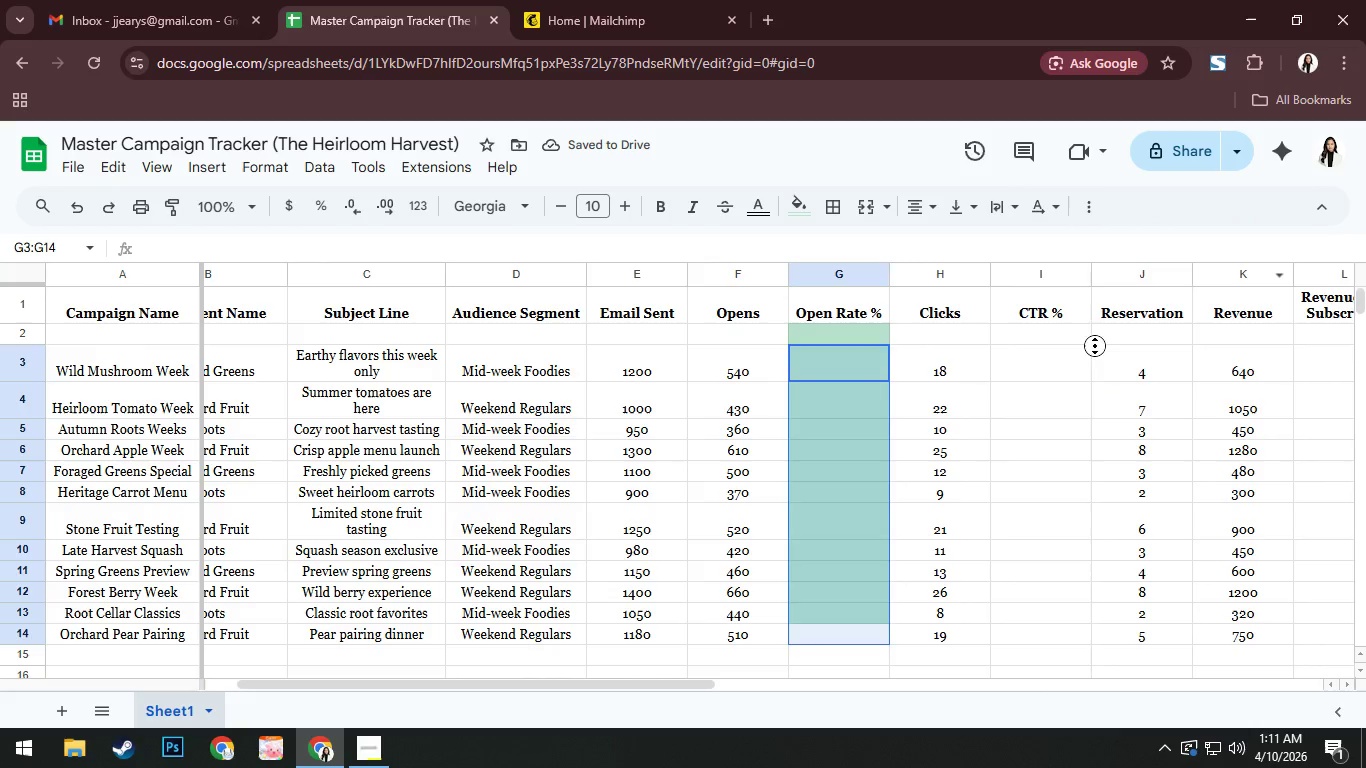 
left_click([1020, 397])
 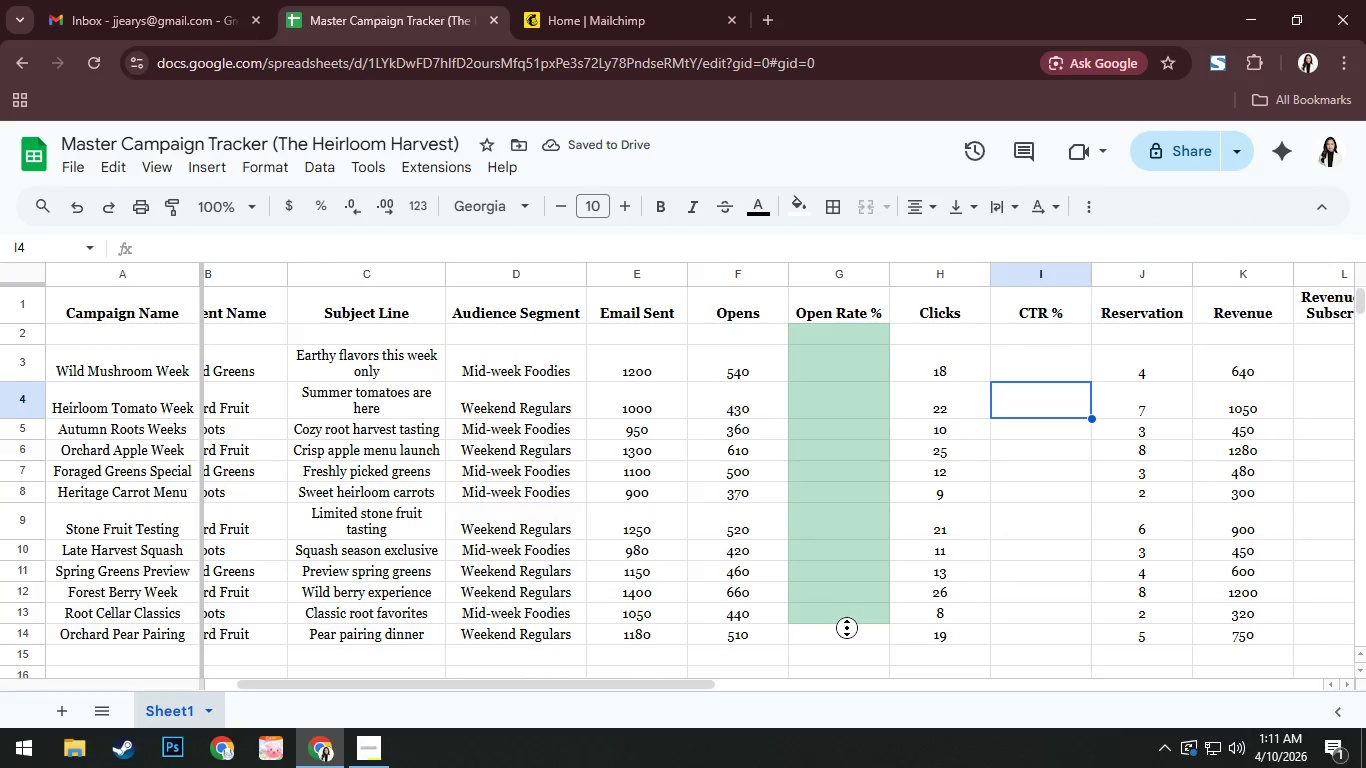 
left_click([839, 634])
 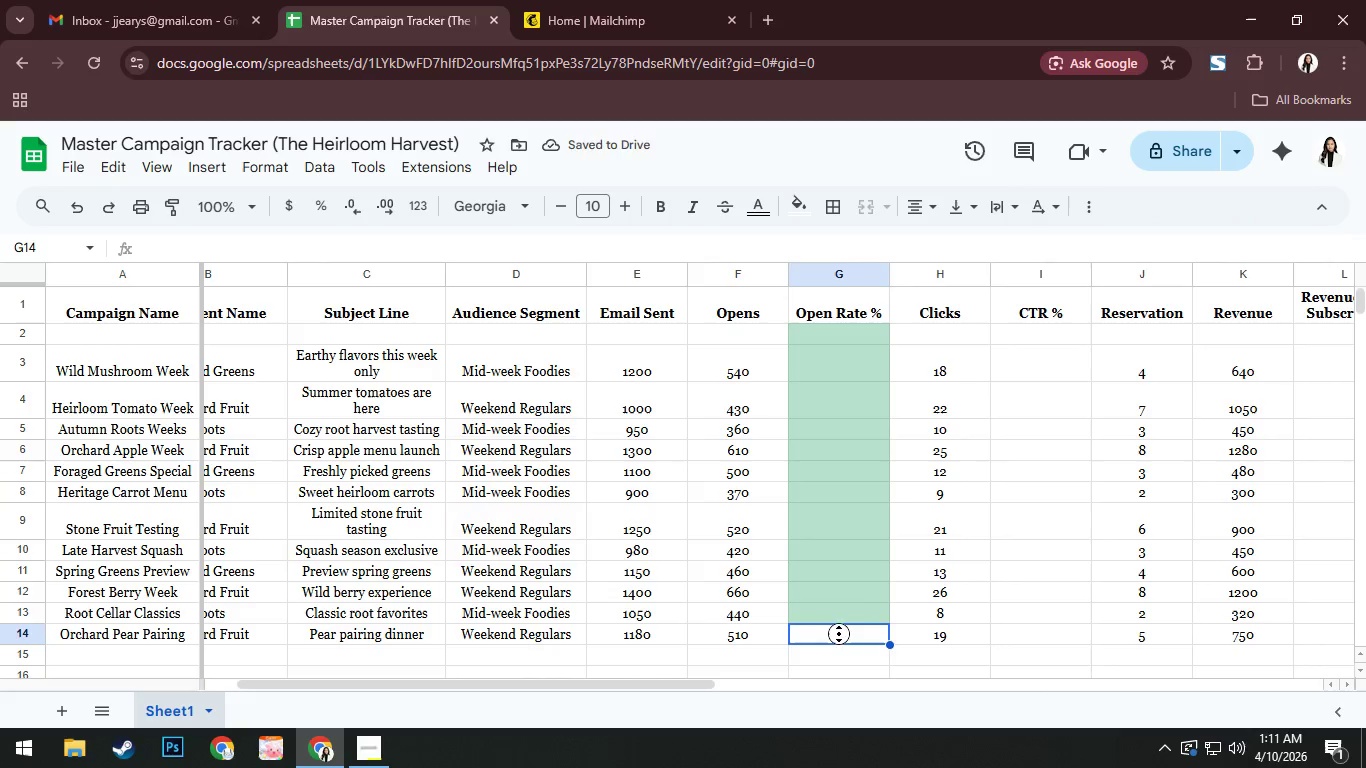 
left_click([901, 507])
 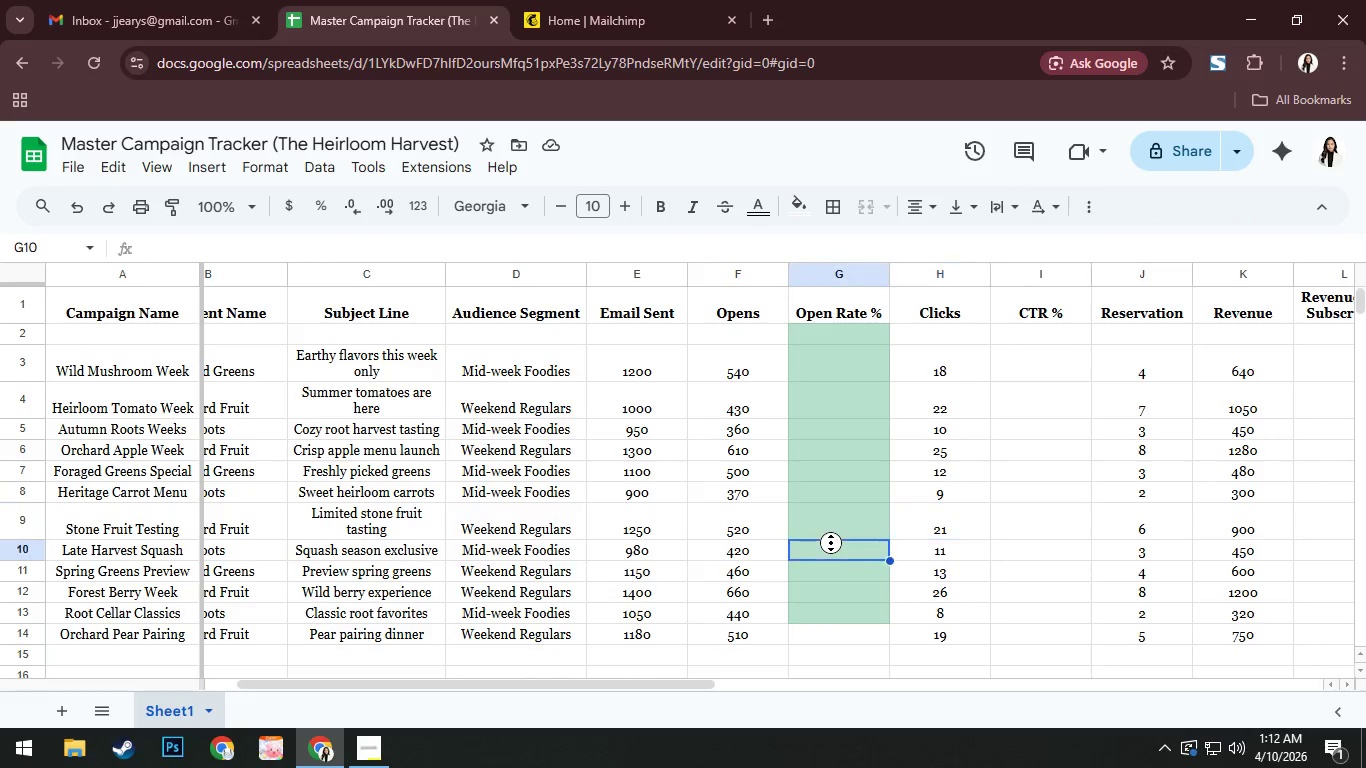 
double_click([851, 613])
 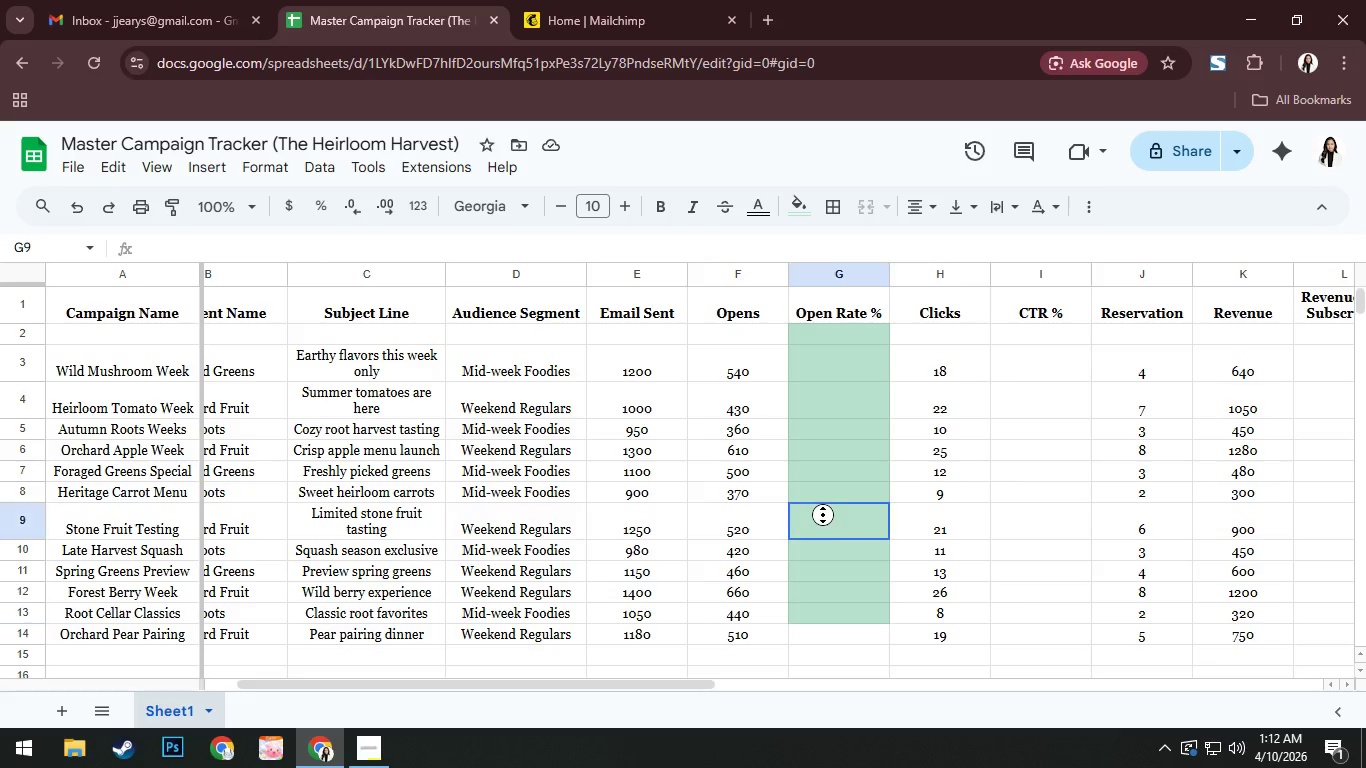 
left_click([839, 340])
 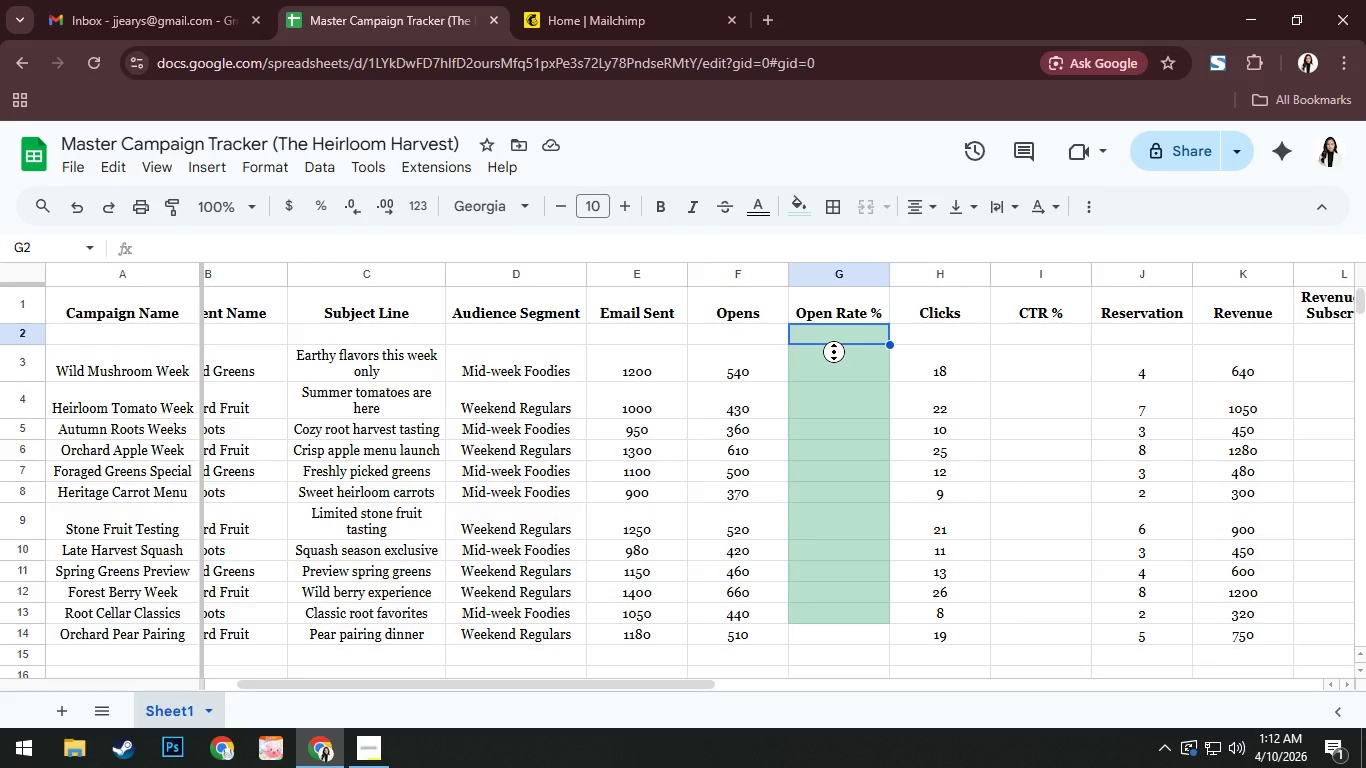 
key(Control+Z)
 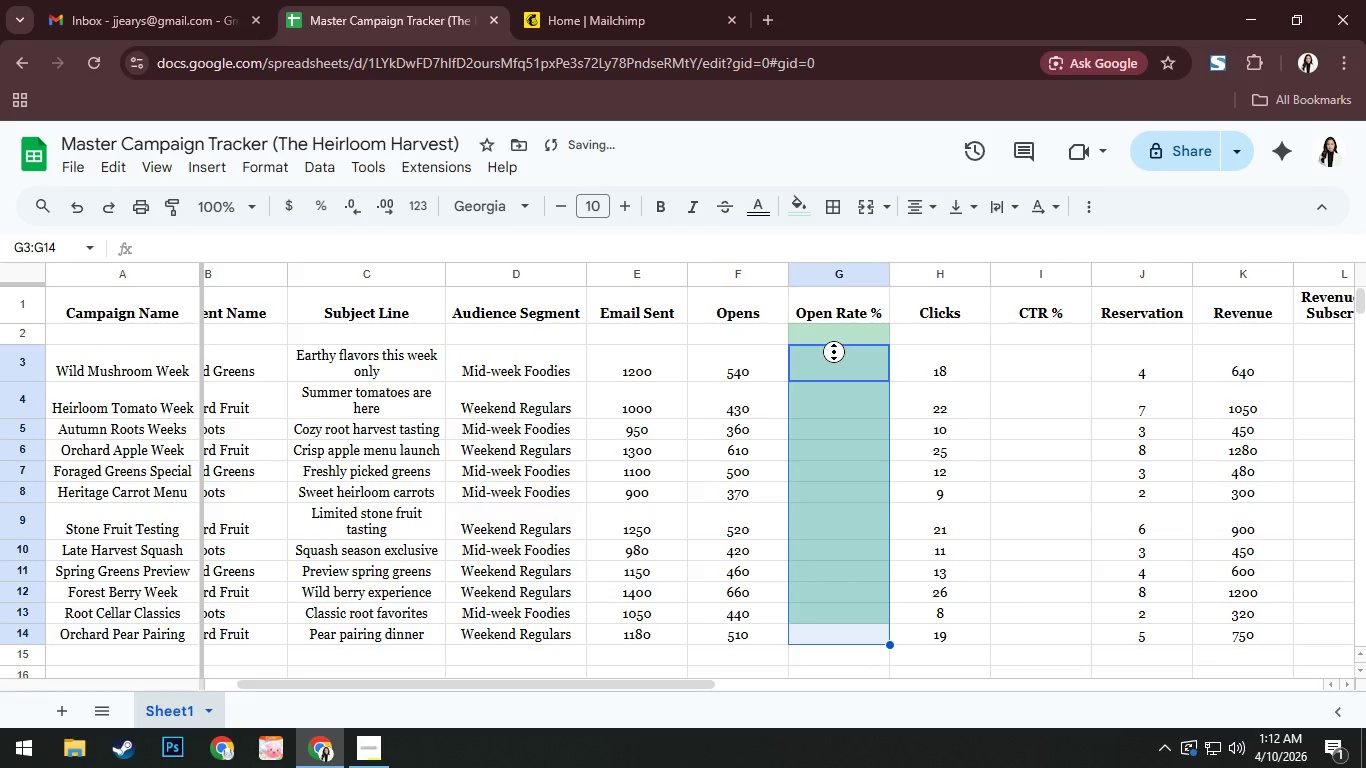 
key(Control+Z)
 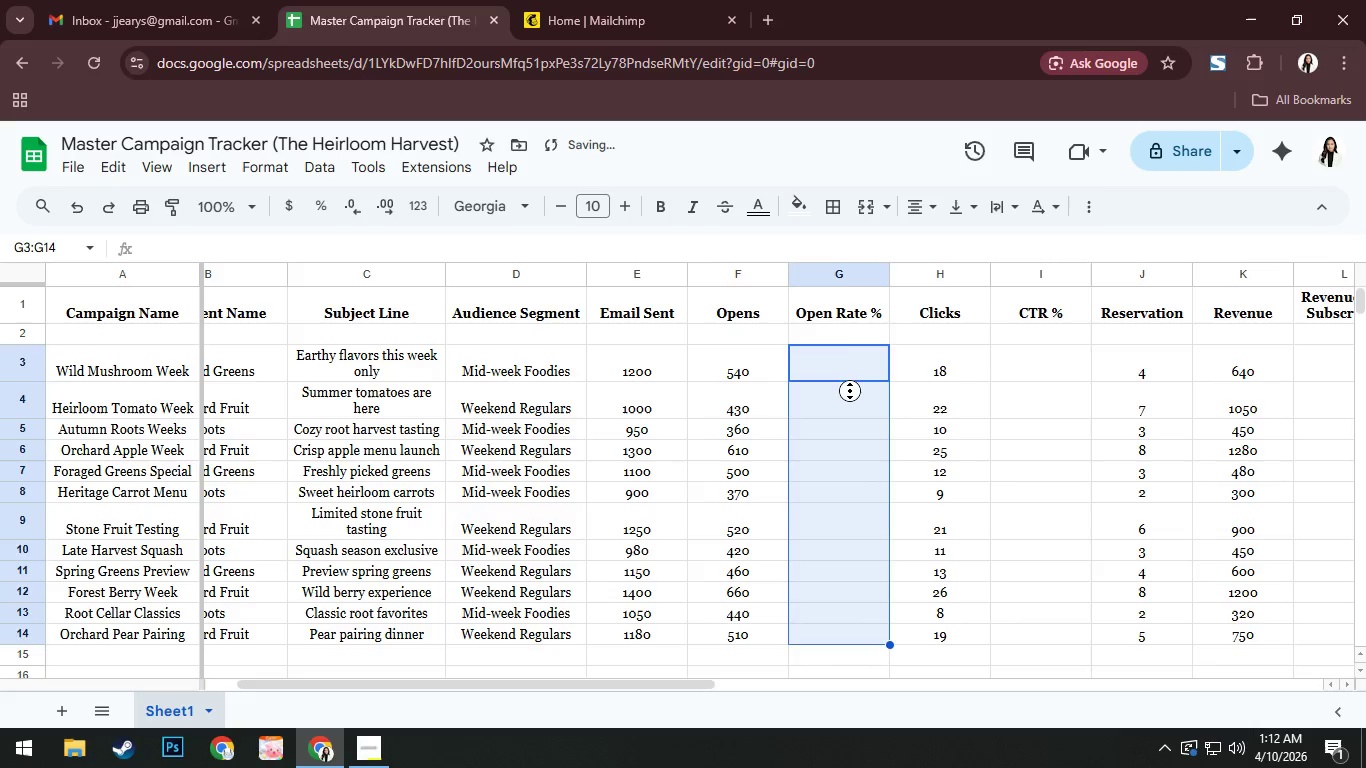 
left_click([852, 391])
 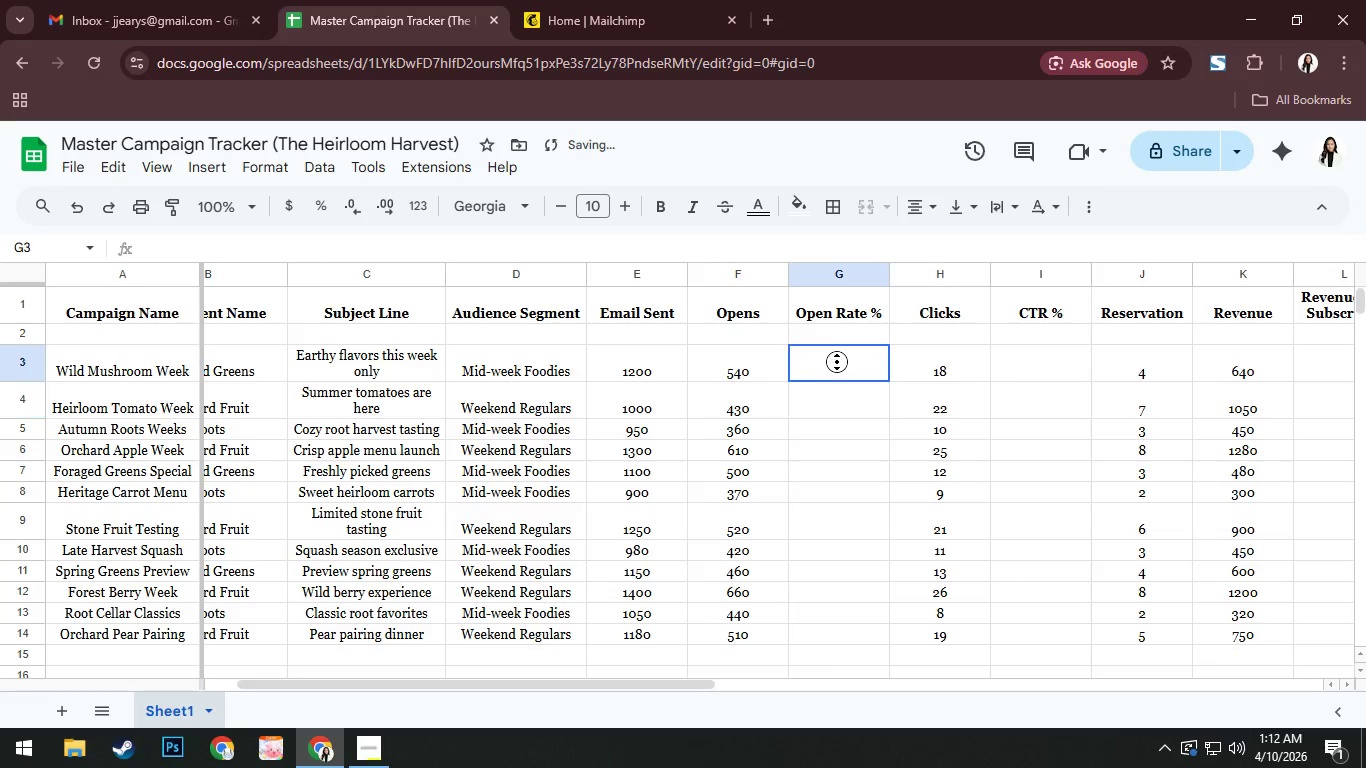 
left_click_drag(start_coordinate=[837, 362], to_coordinate=[845, 637])
 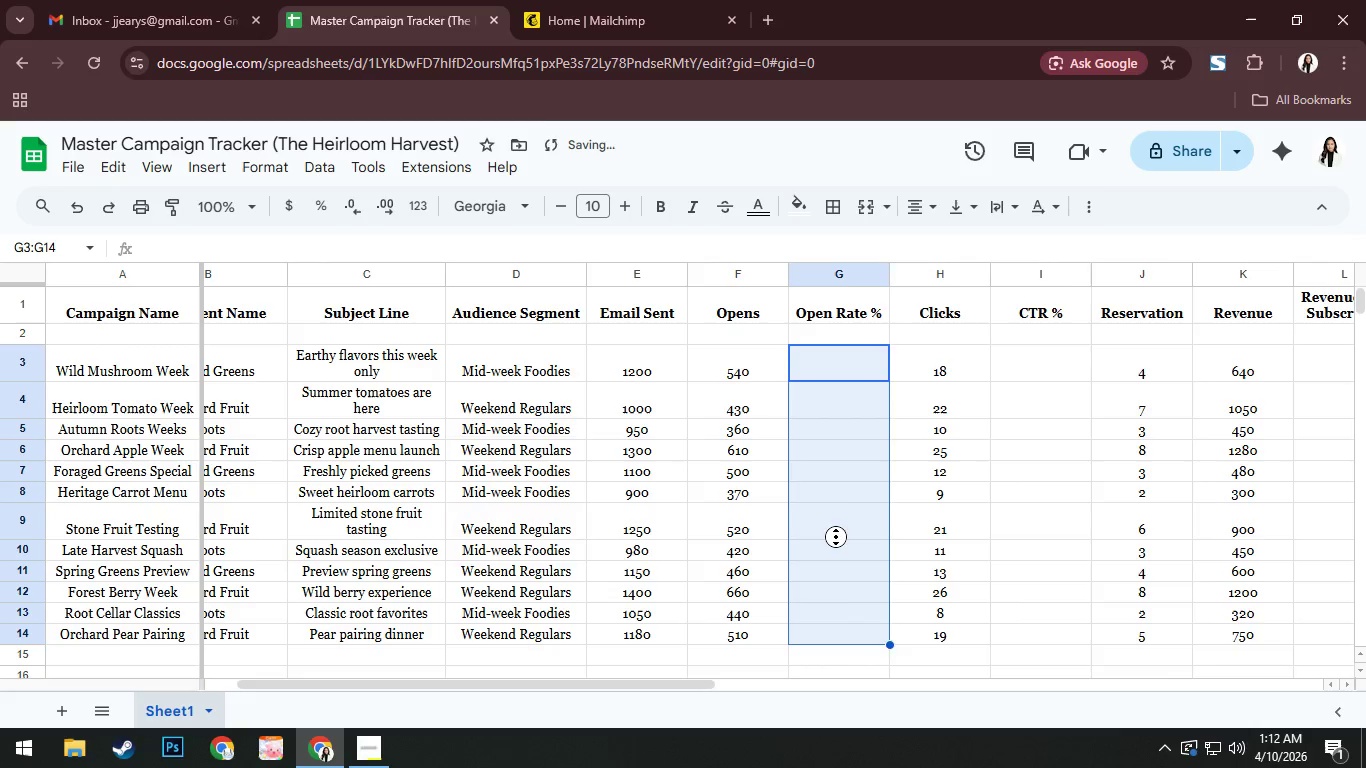 
right_click([836, 537])
 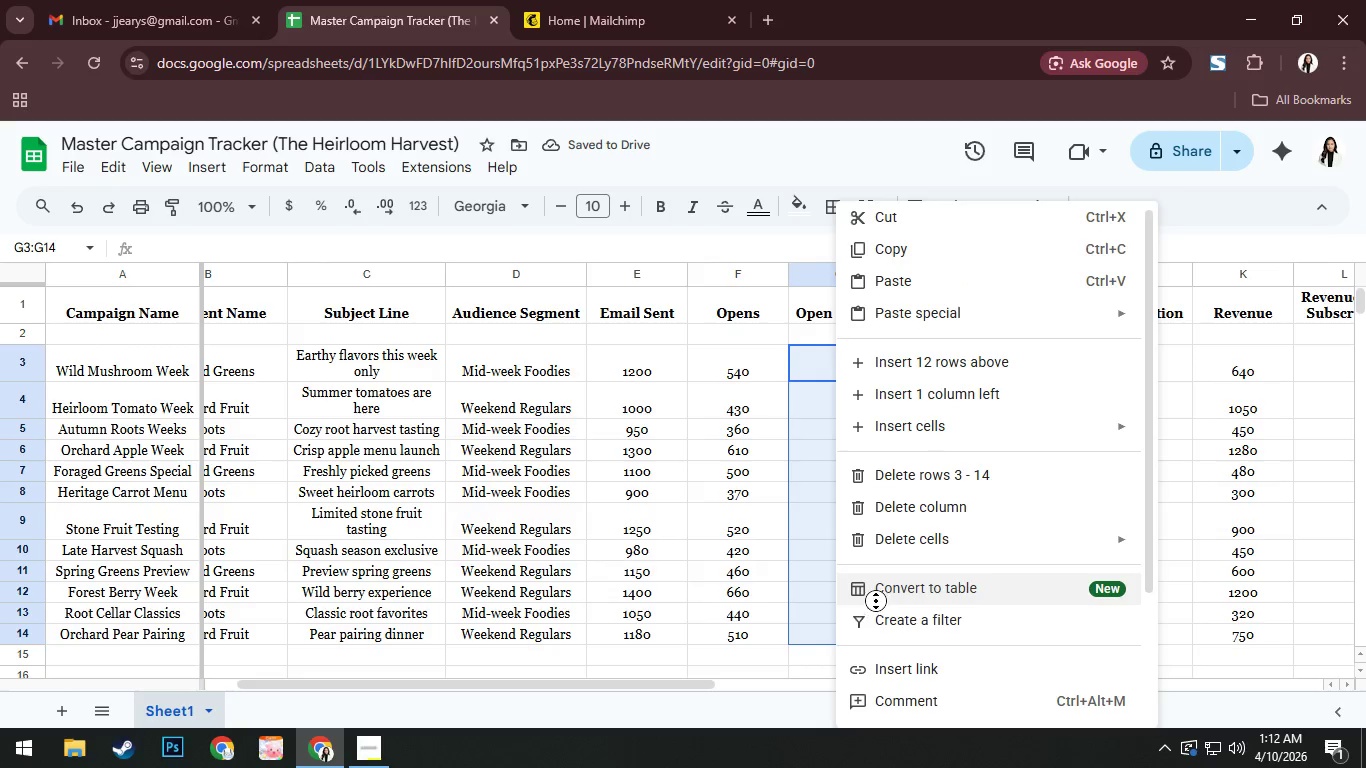 
scroll: coordinate [906, 596], scroll_direction: down, amount: 3.0
 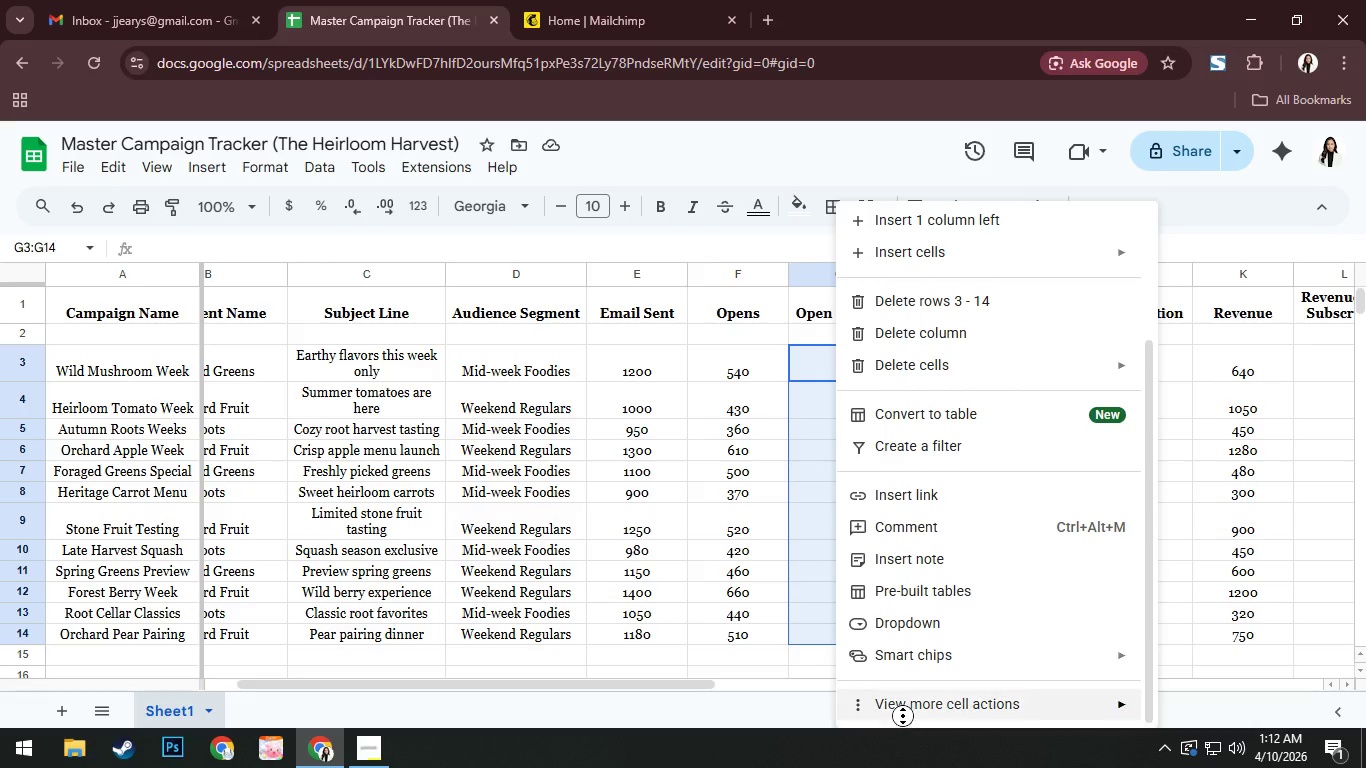 
left_click([903, 709])
 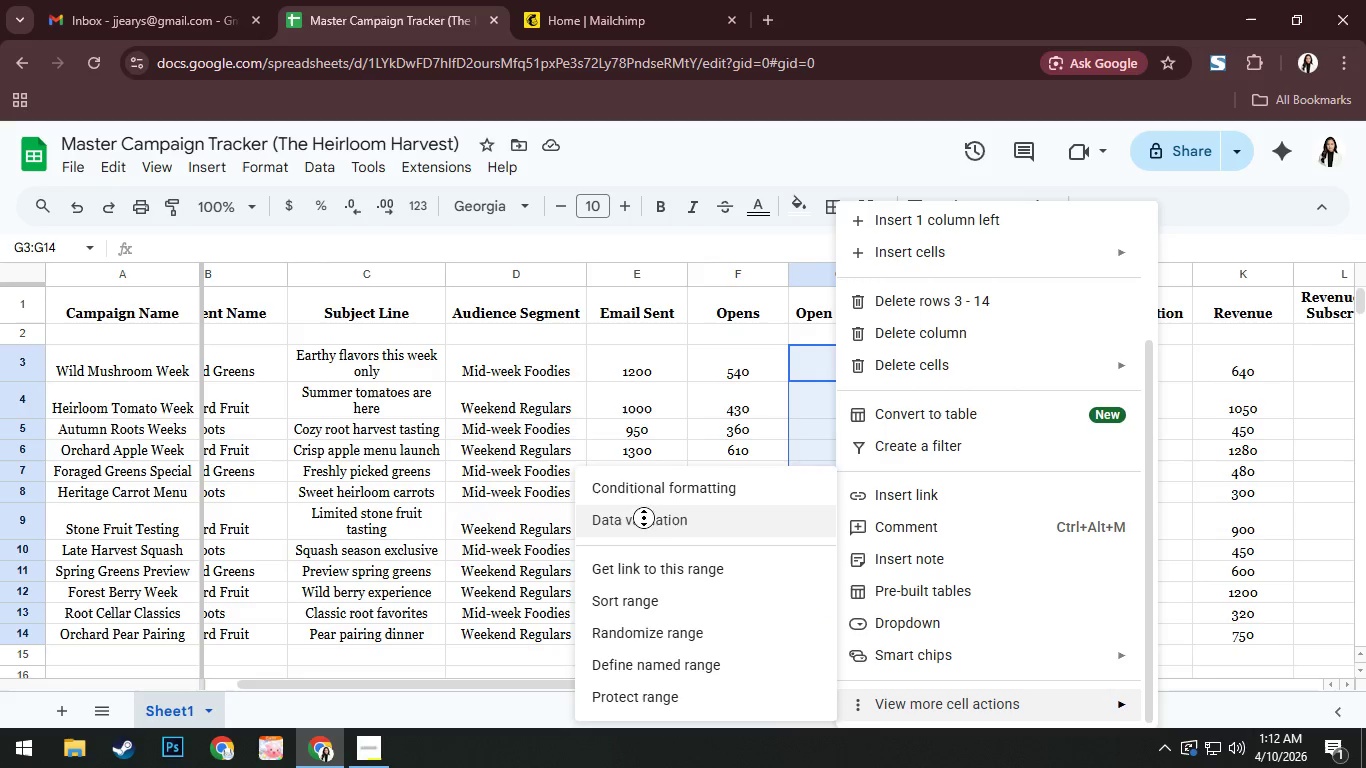 
left_click([667, 523])
 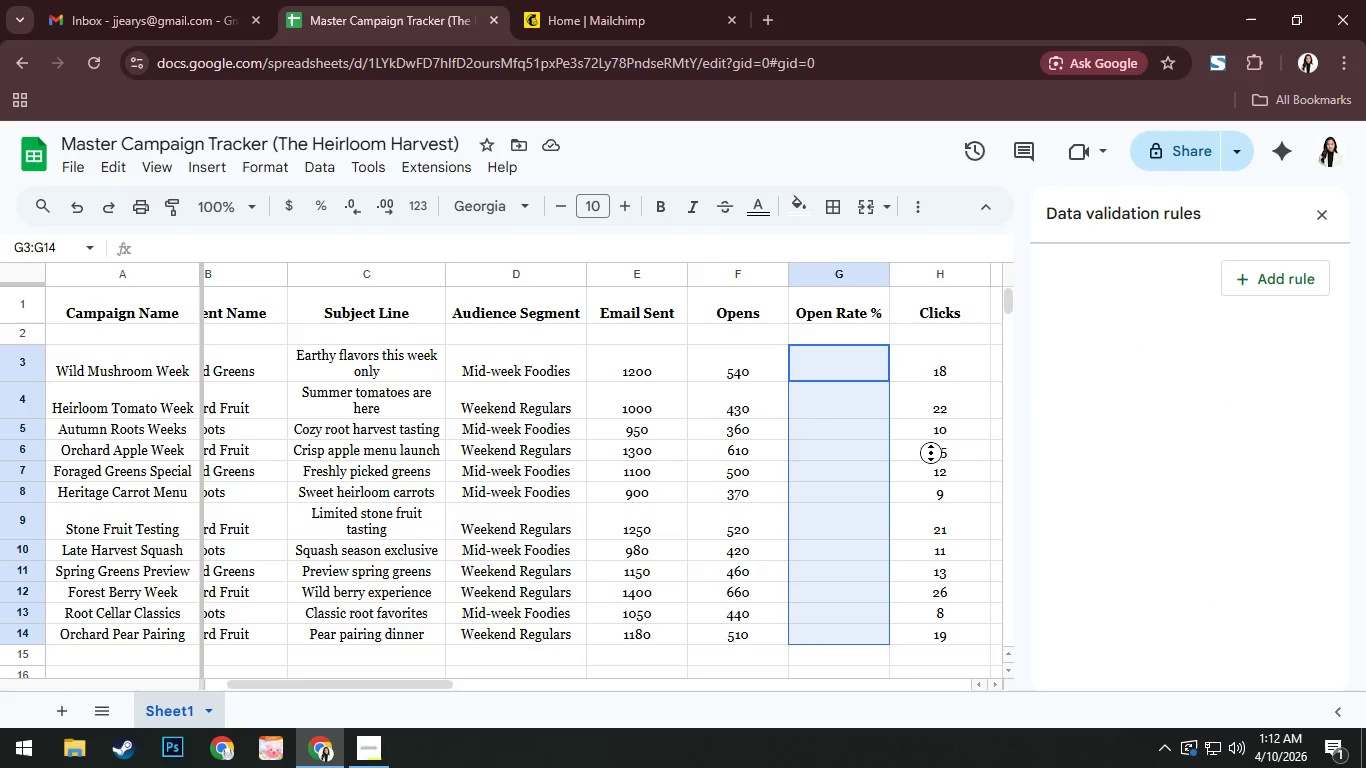 
mouse_move([1285, 275])
 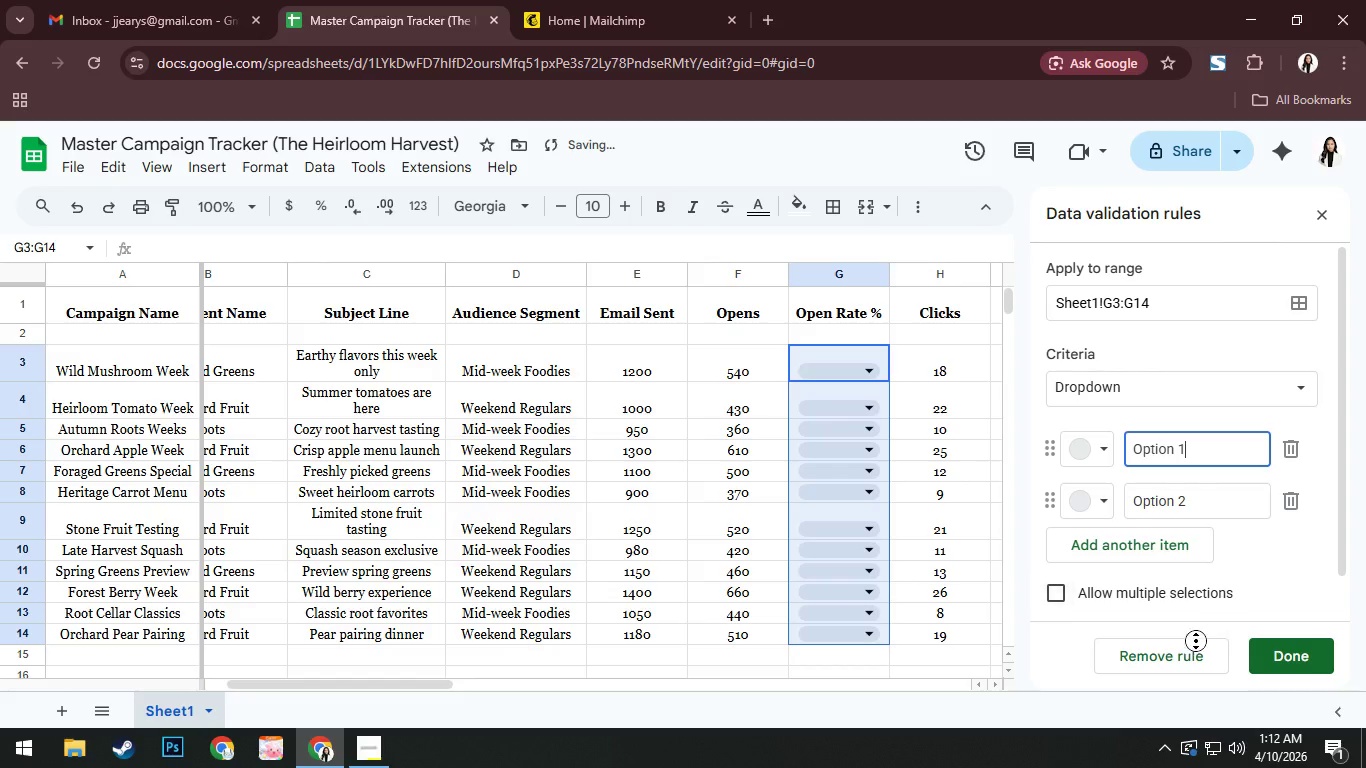 
left_click([1181, 660])
 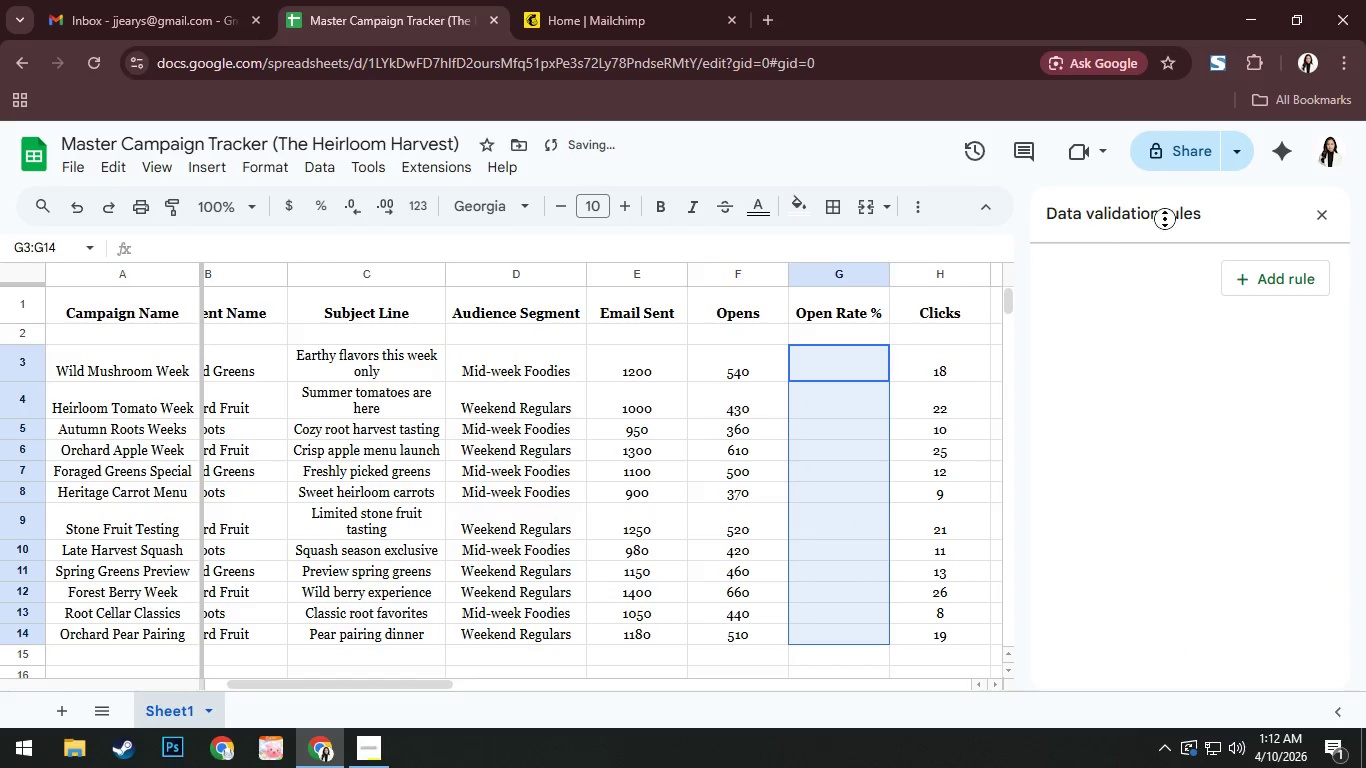 
left_click([1323, 221])
 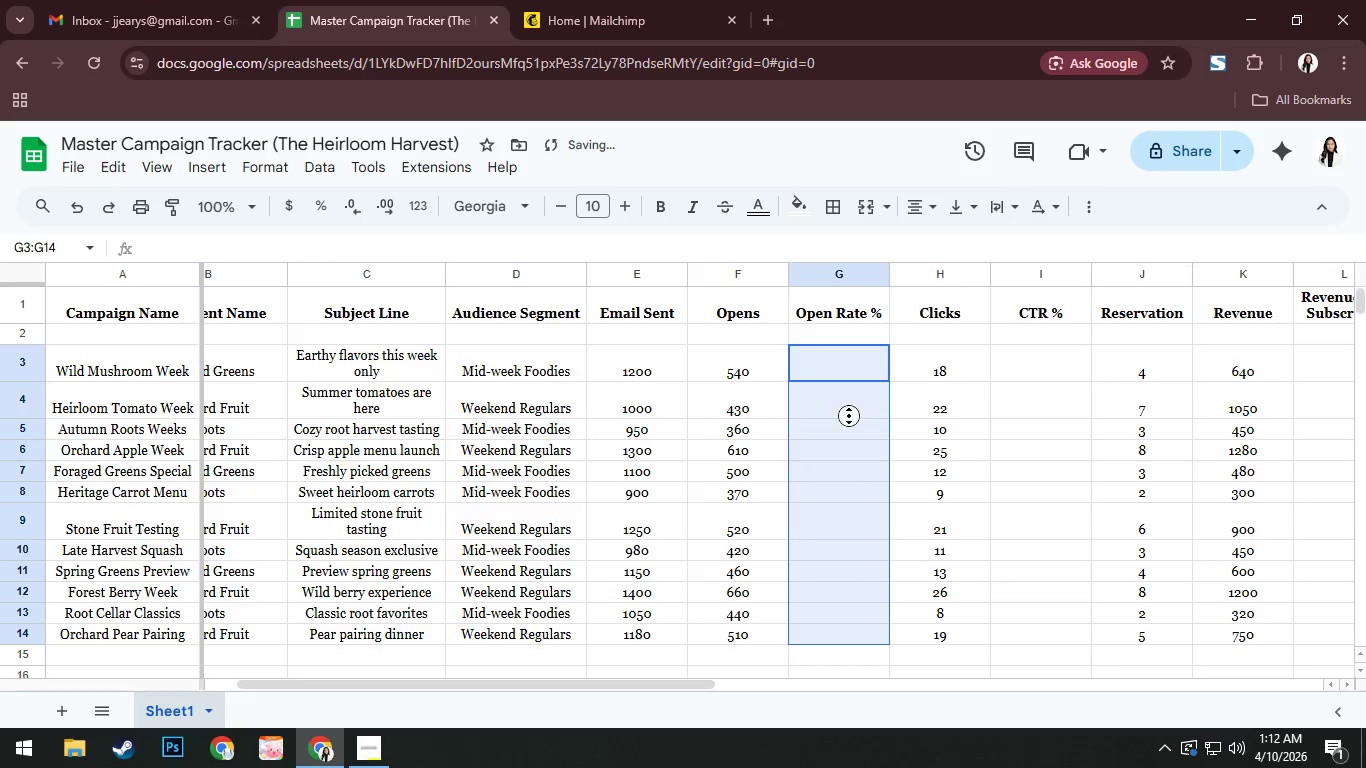 
right_click([821, 416])
 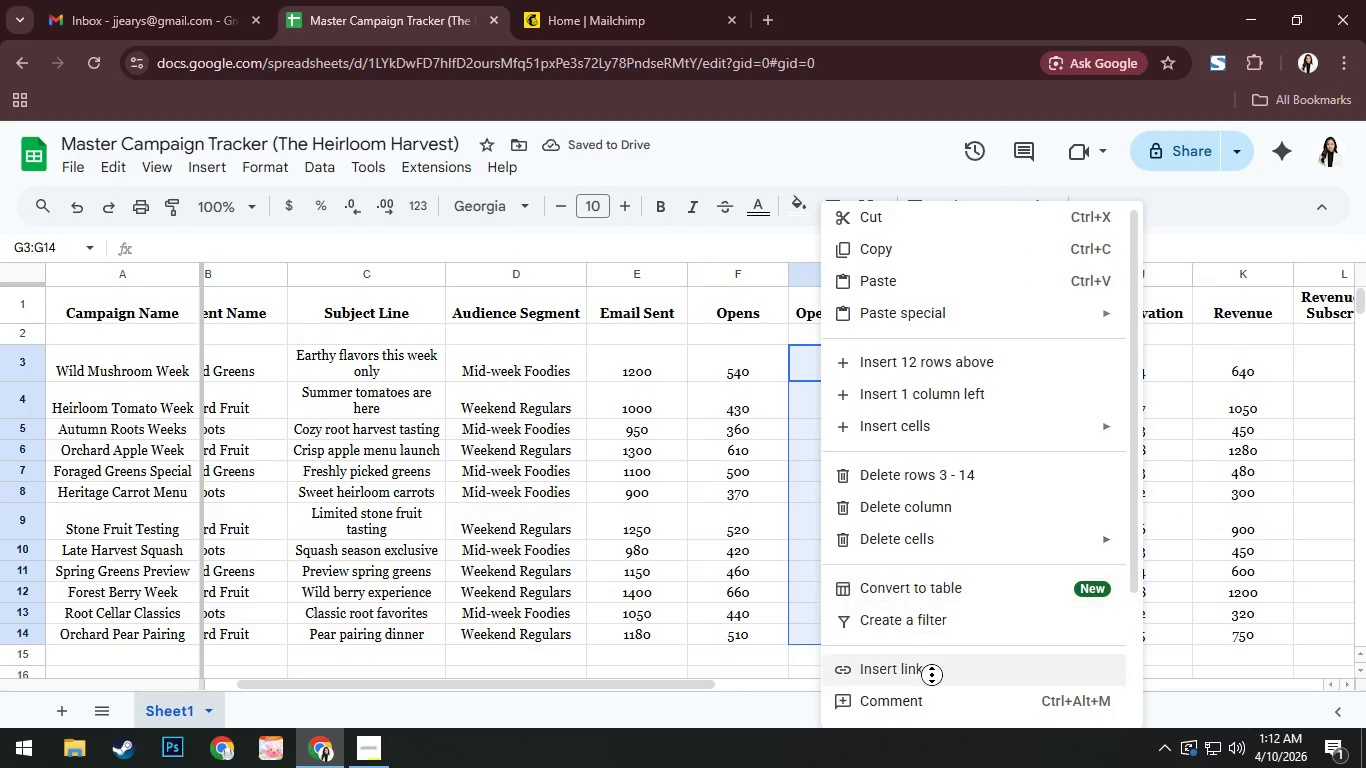 
scroll: coordinate [946, 659], scroll_direction: down, amount: 3.0
 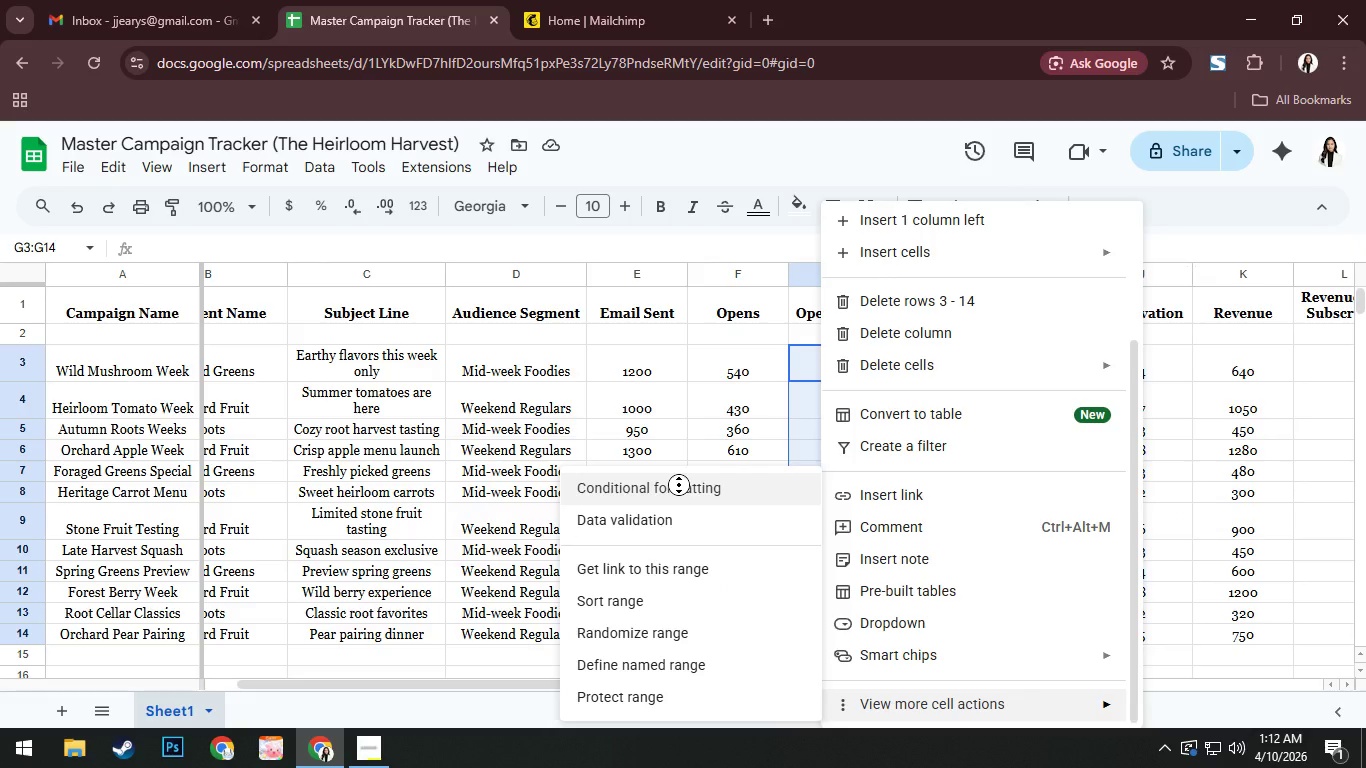 
left_click([677, 495])
 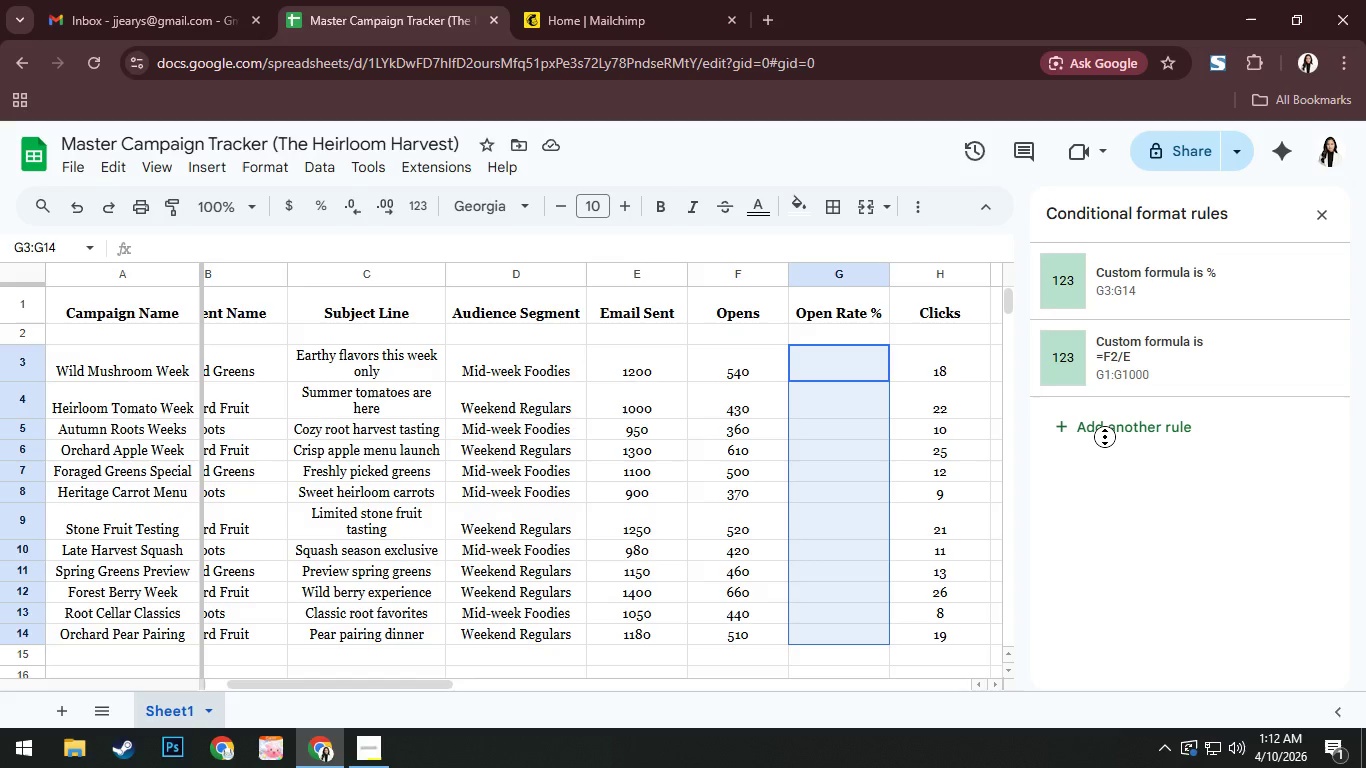 
left_click([1105, 437])
 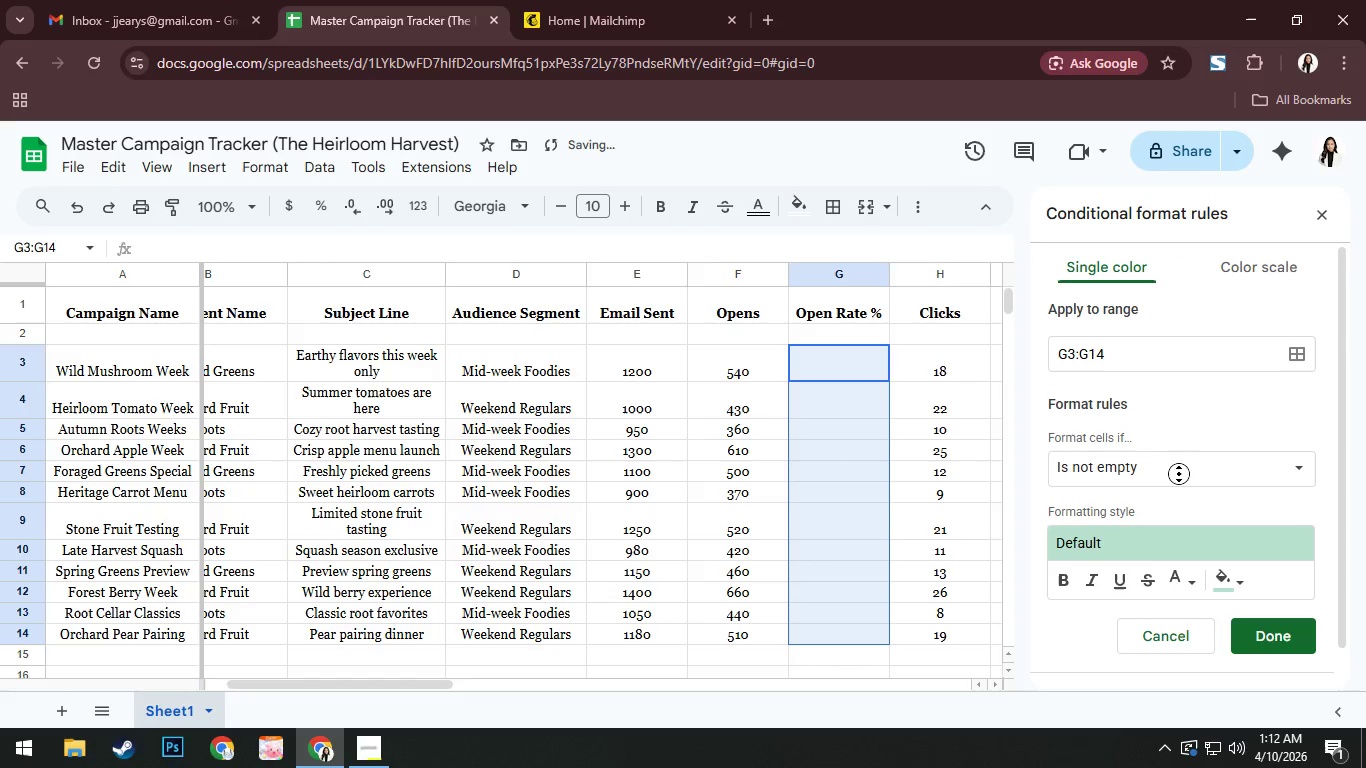 
left_click([1185, 473])
 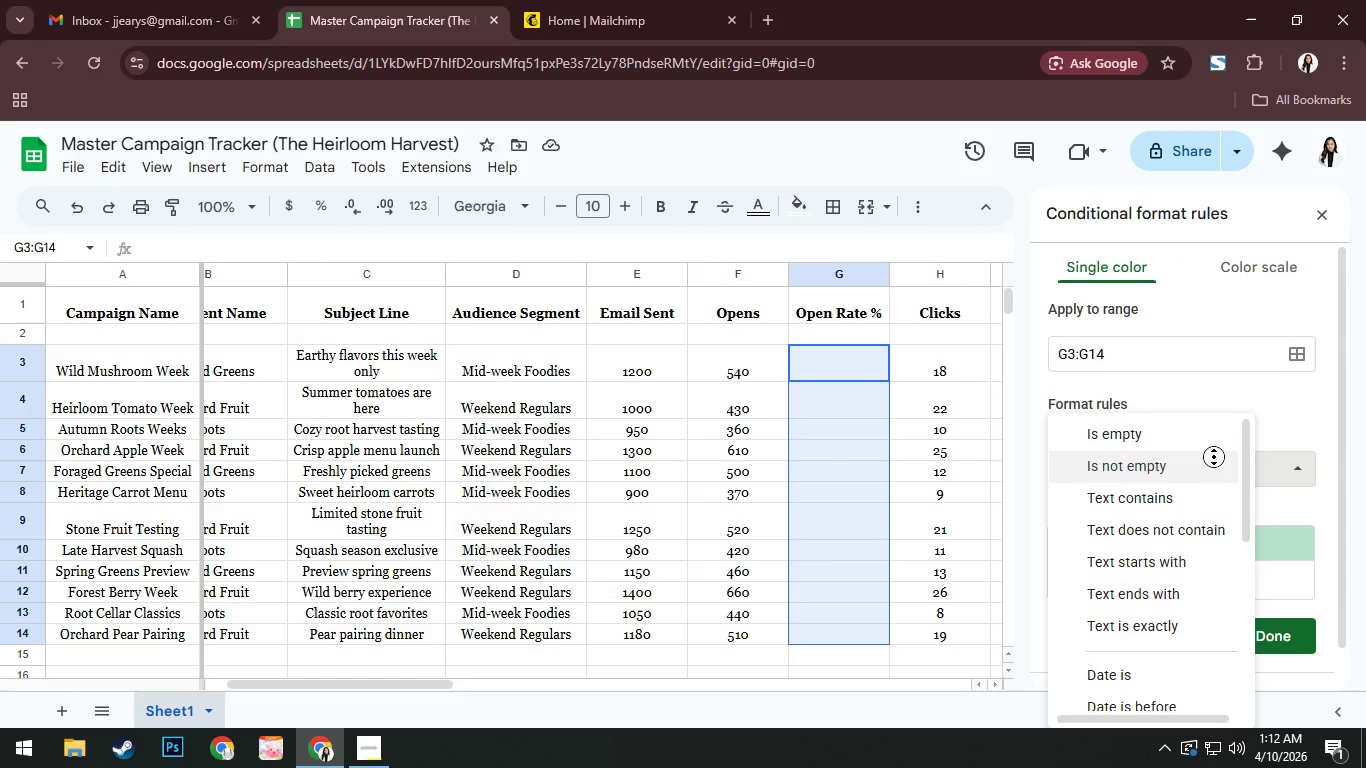 
scroll: coordinate [1187, 500], scroll_direction: down, amount: 6.0
 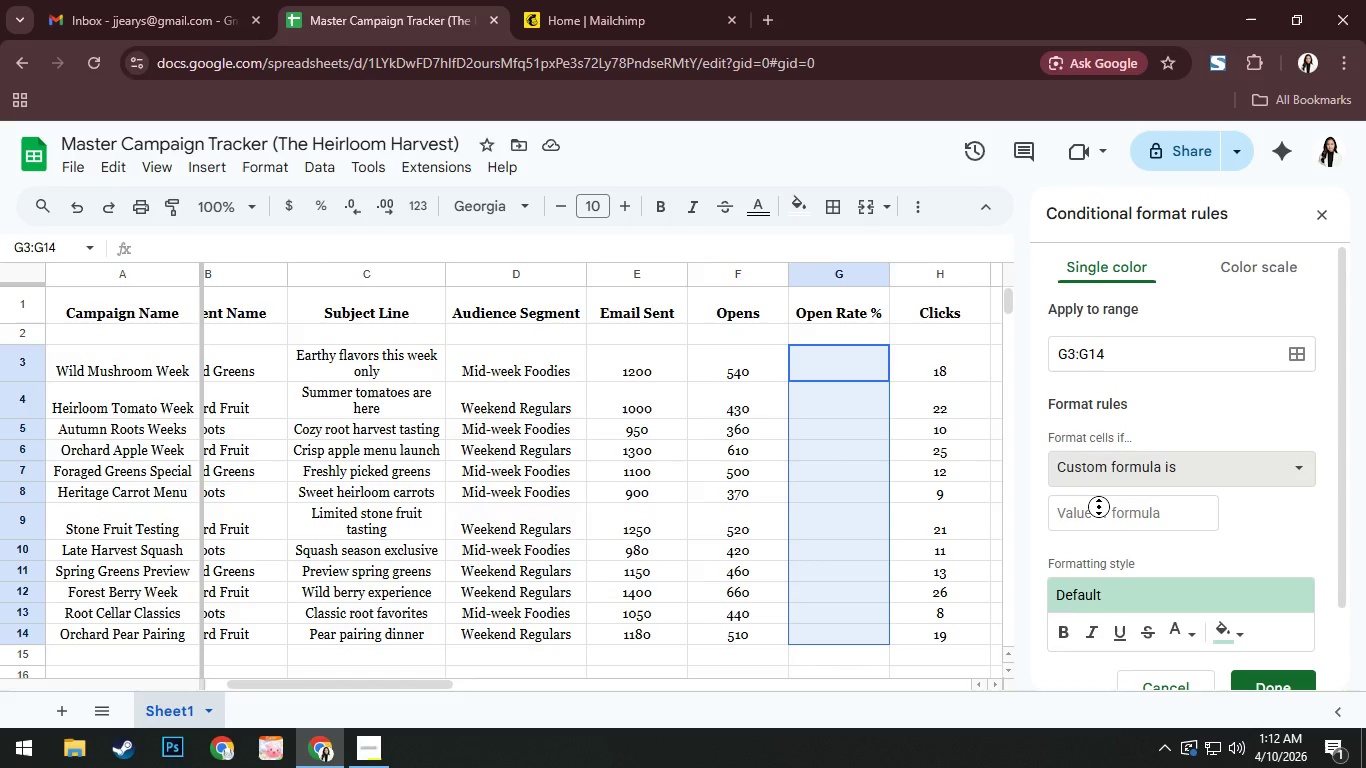 
left_click([1099, 509])
 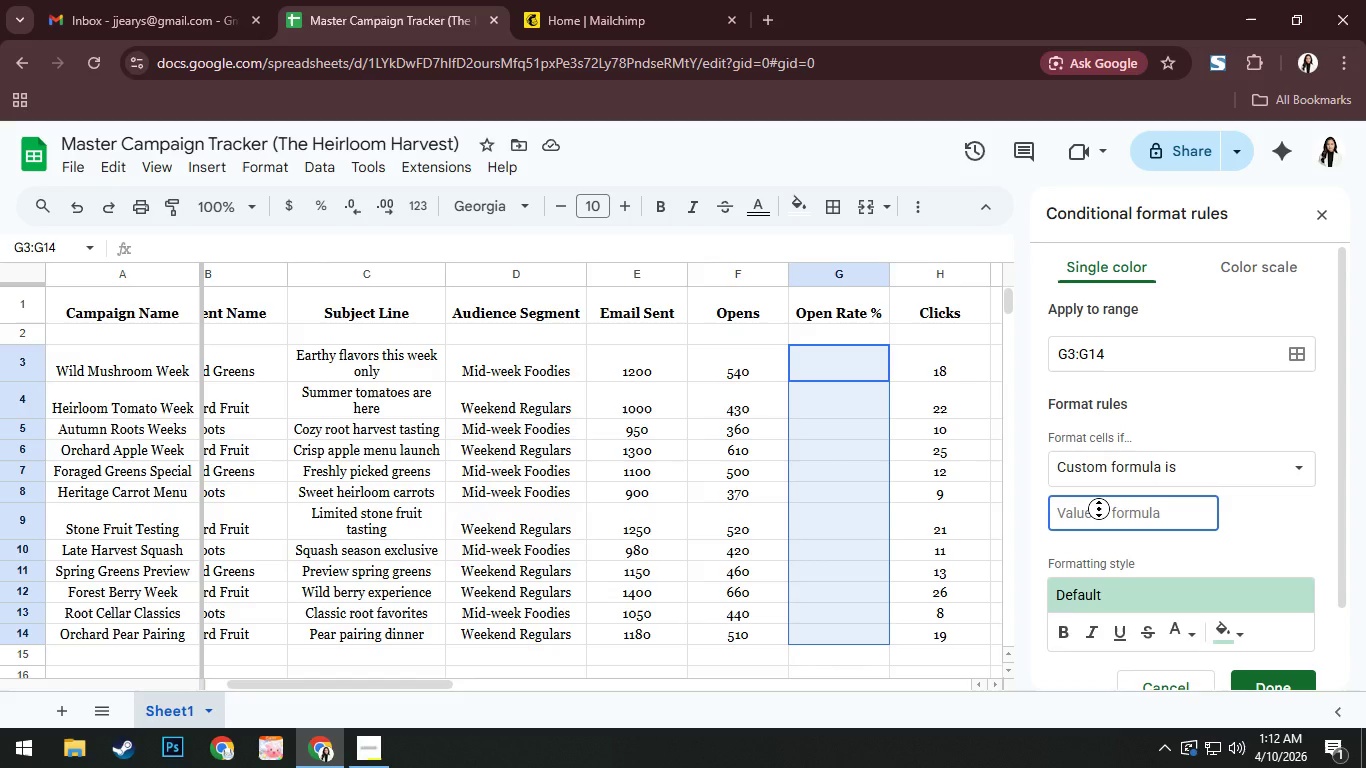 
type(=F2-)
key(Backspace)
type(/E2)
 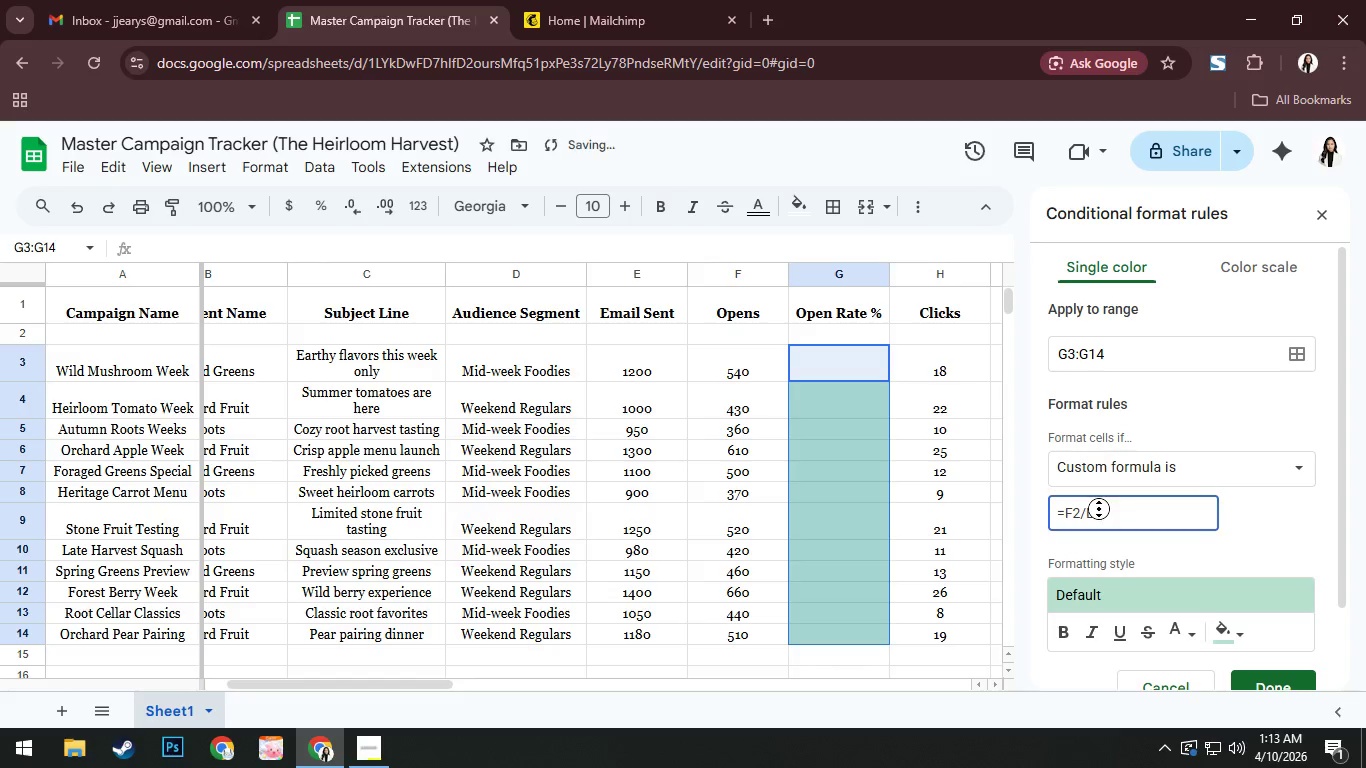 
left_click([1271, 687])
 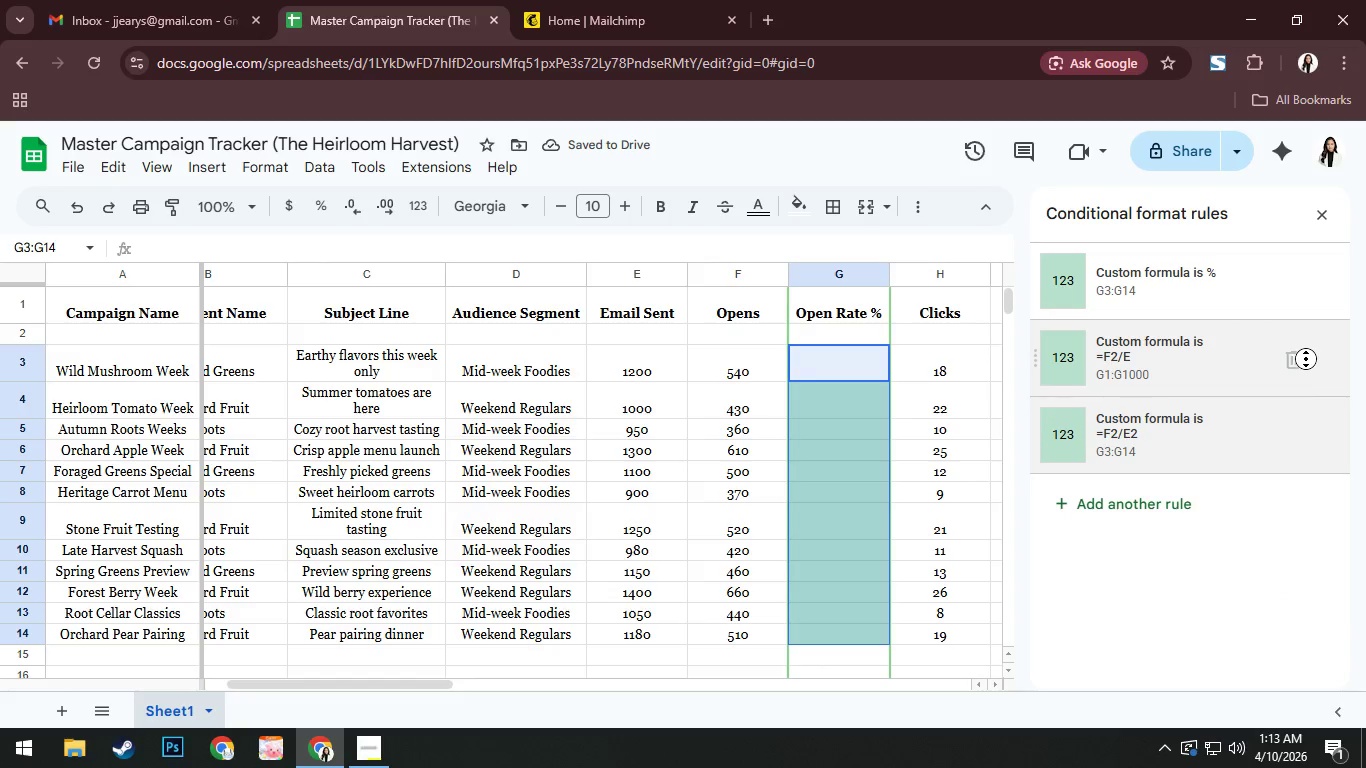 
left_click([1299, 359])
 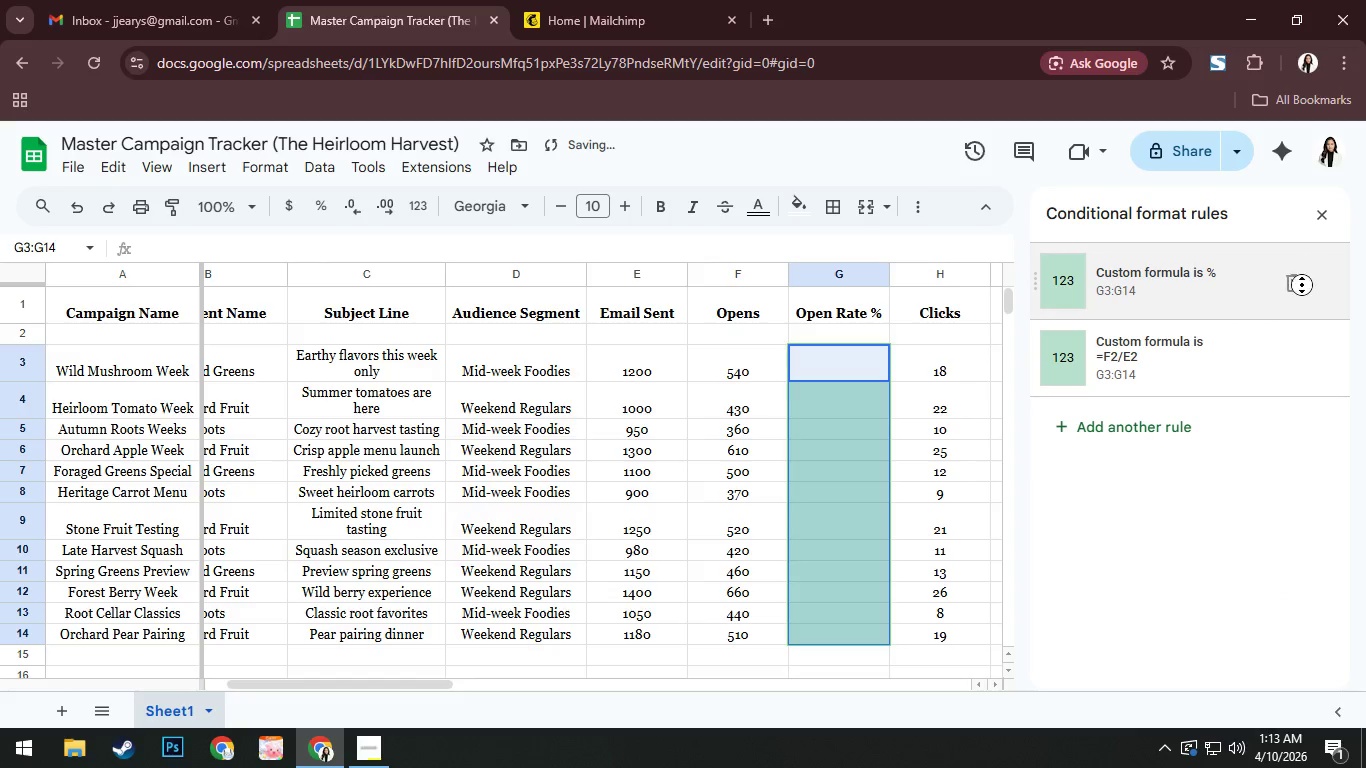 
left_click([1297, 288])
 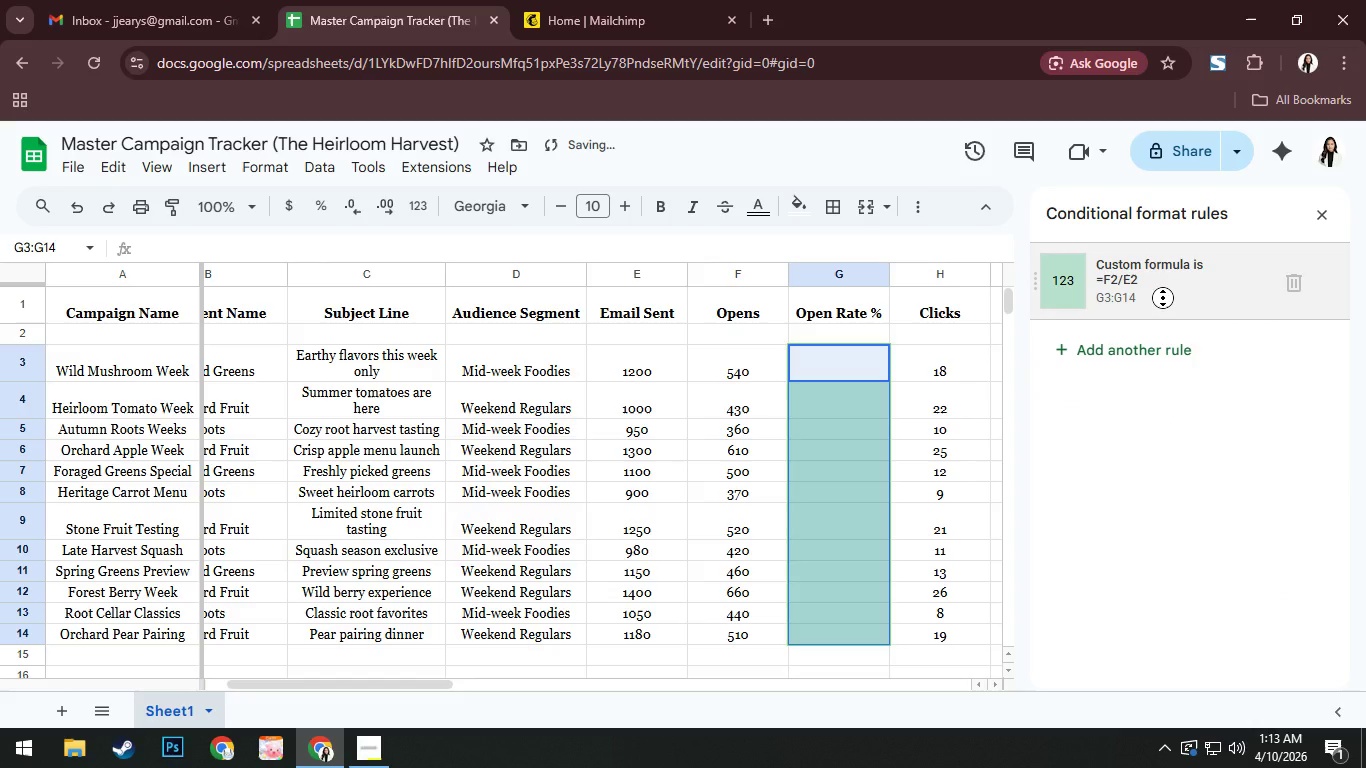 
left_click([1163, 298])
 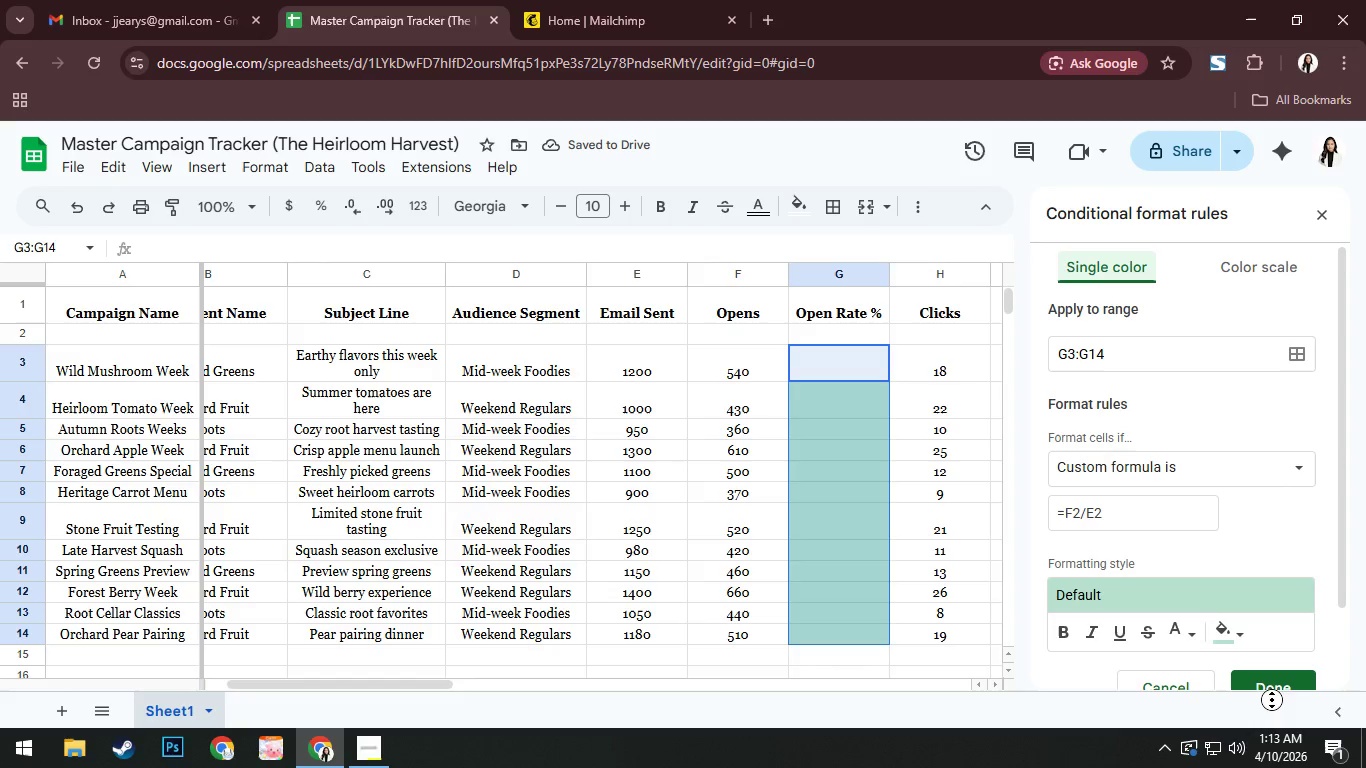 
left_click([1271, 681])
 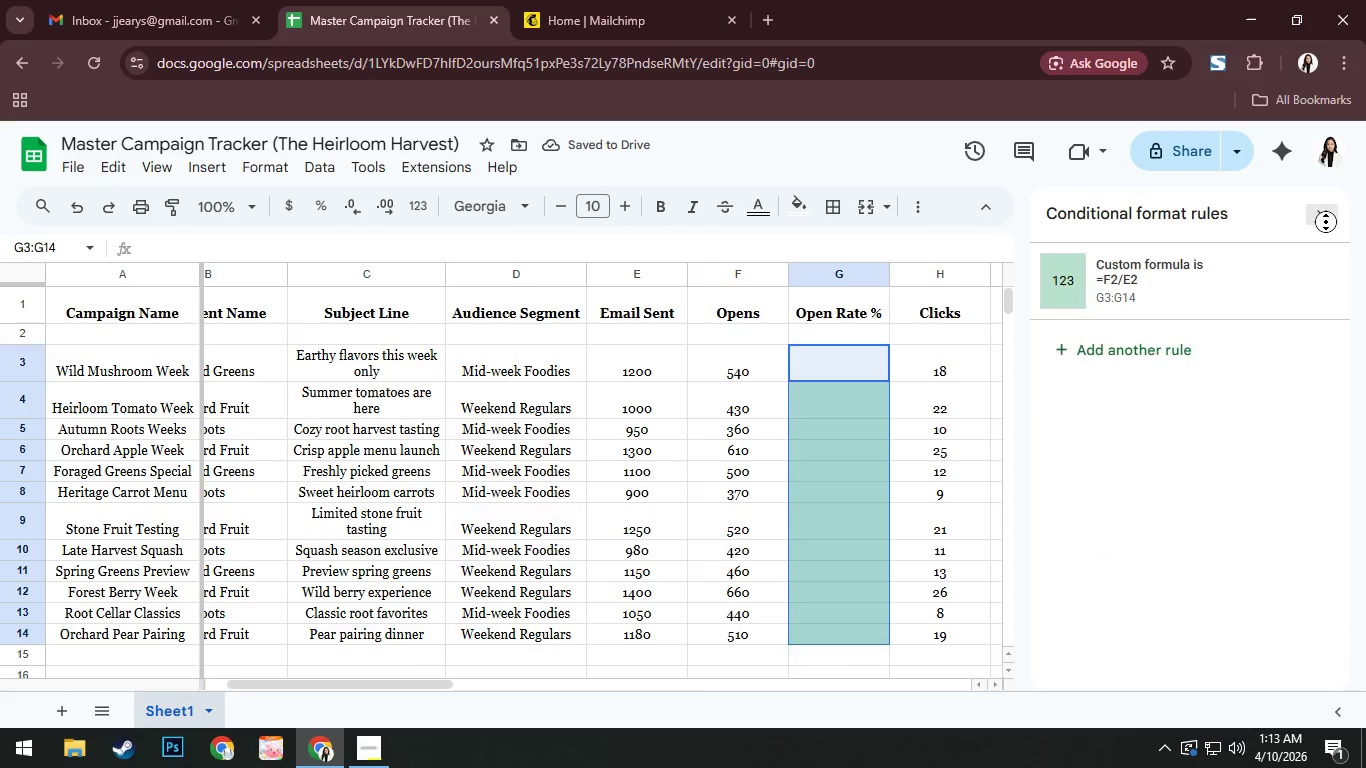 
left_click([1021, 474])
 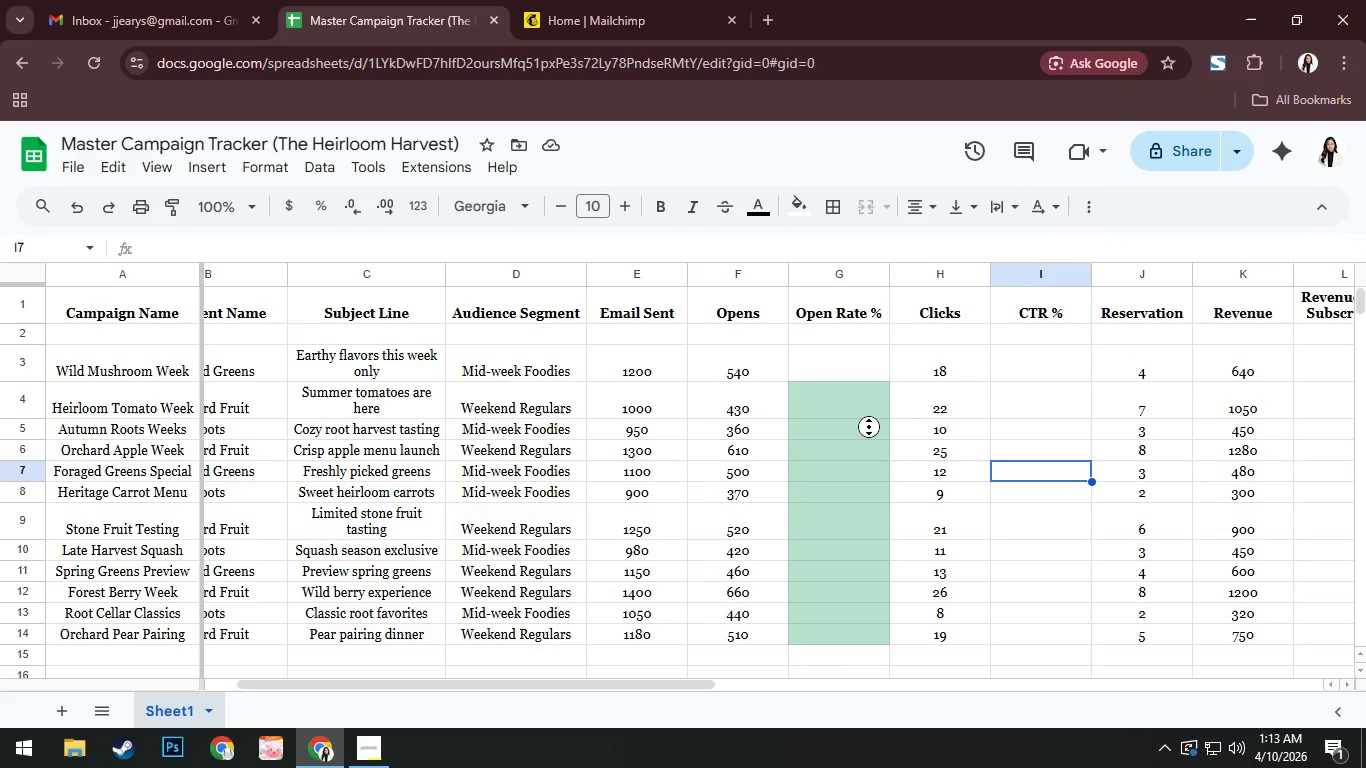 
wait(13.78)
 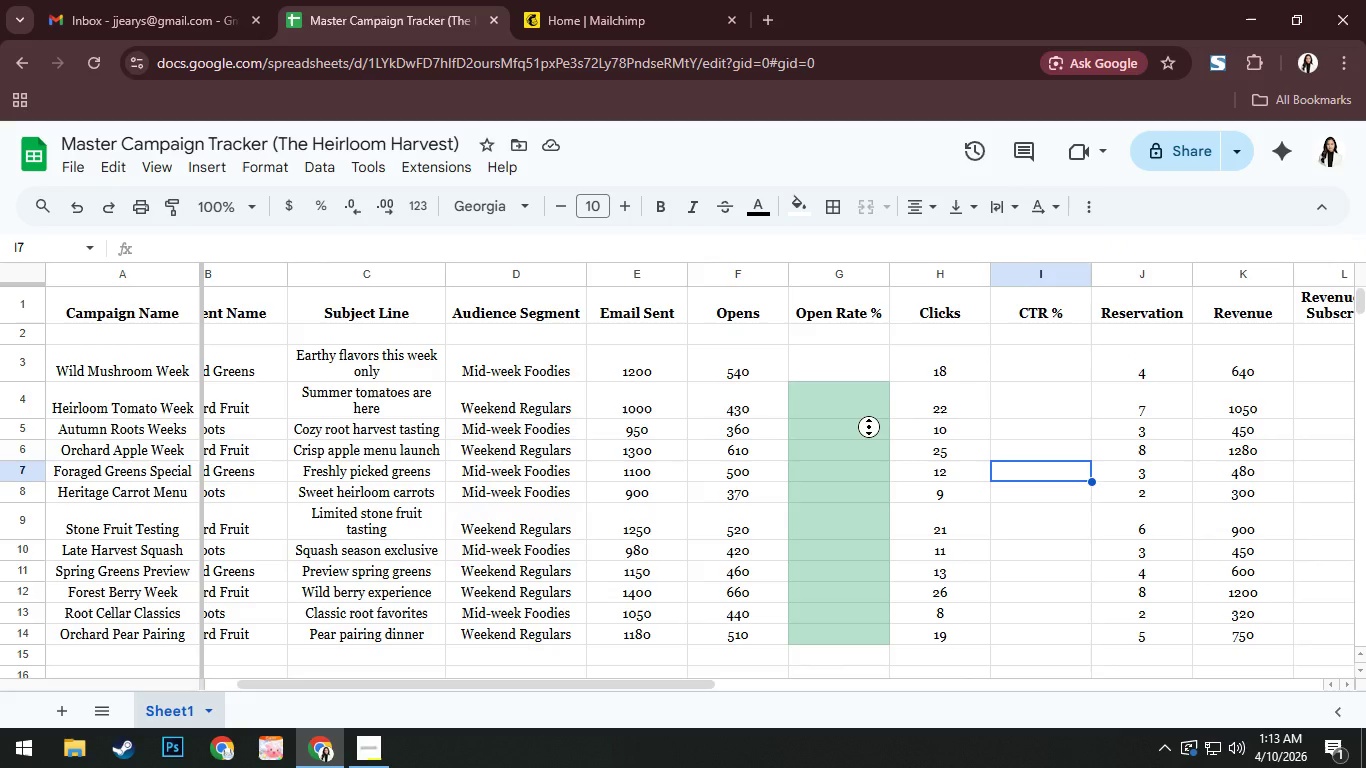 
left_click([846, 284])
 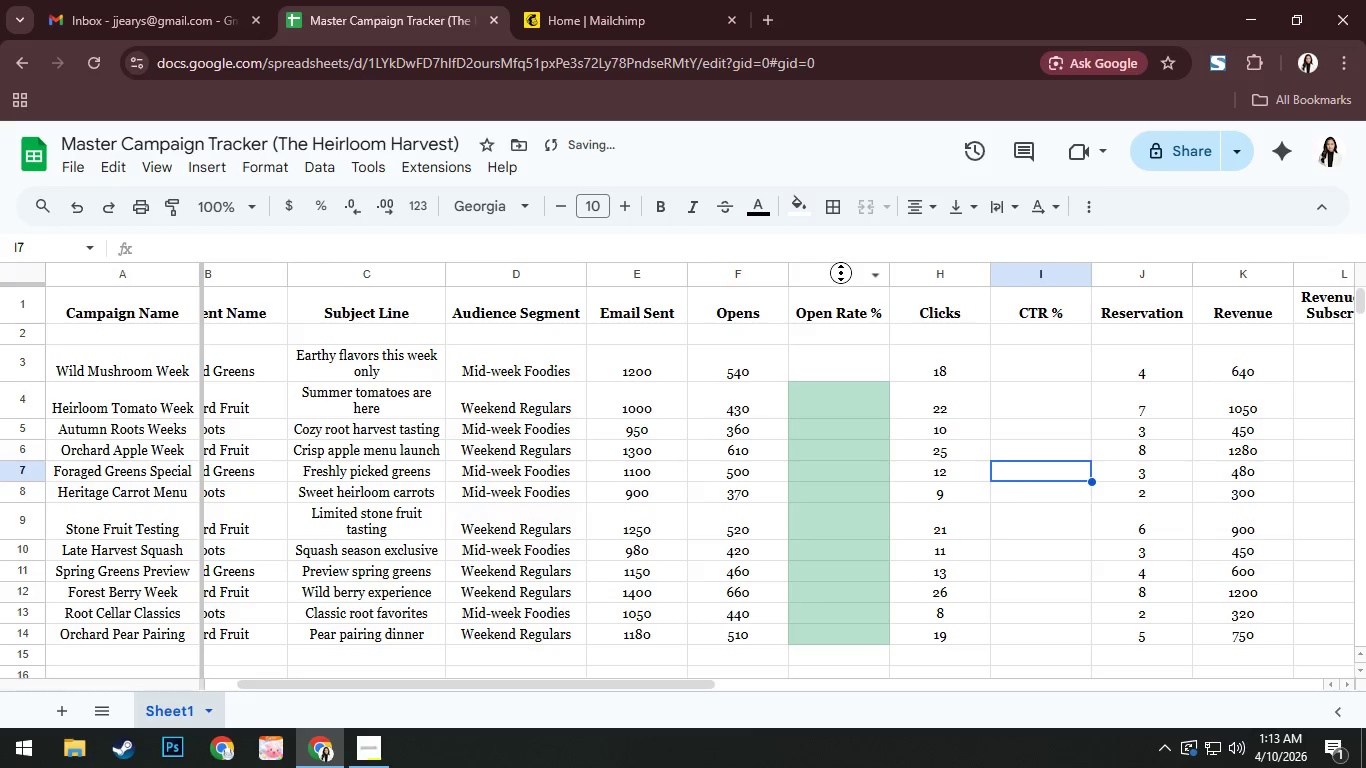 
left_click([841, 273])
 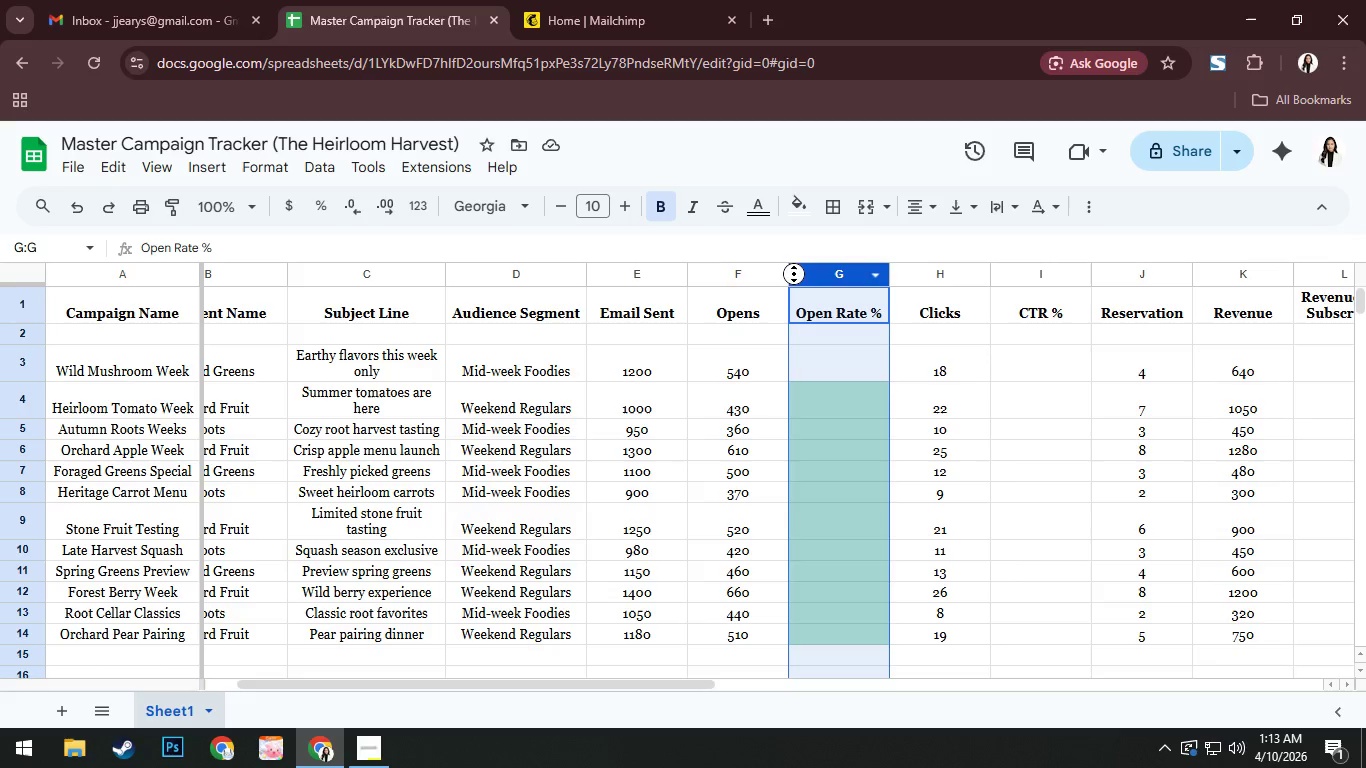 
wait(7.34)
 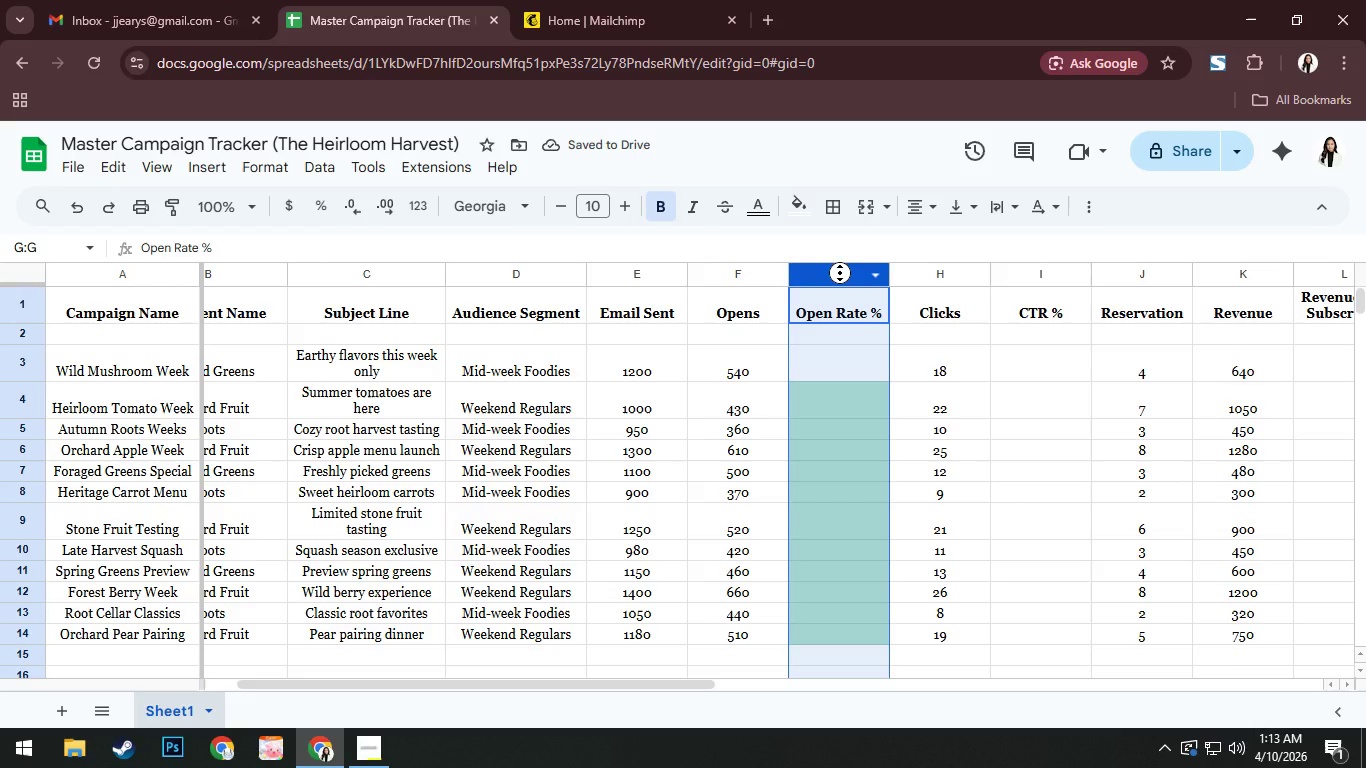 
left_click([283, 168])
 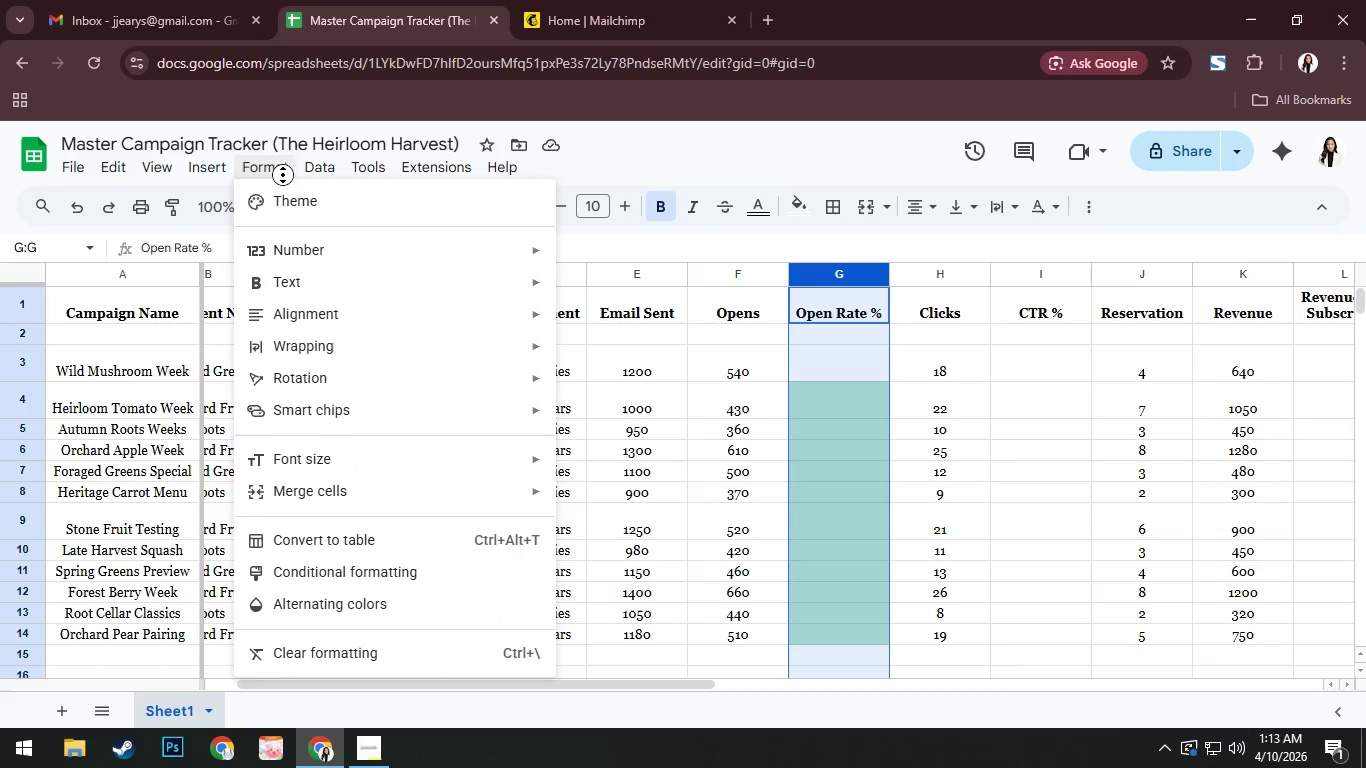 
mouse_move([442, 253])
 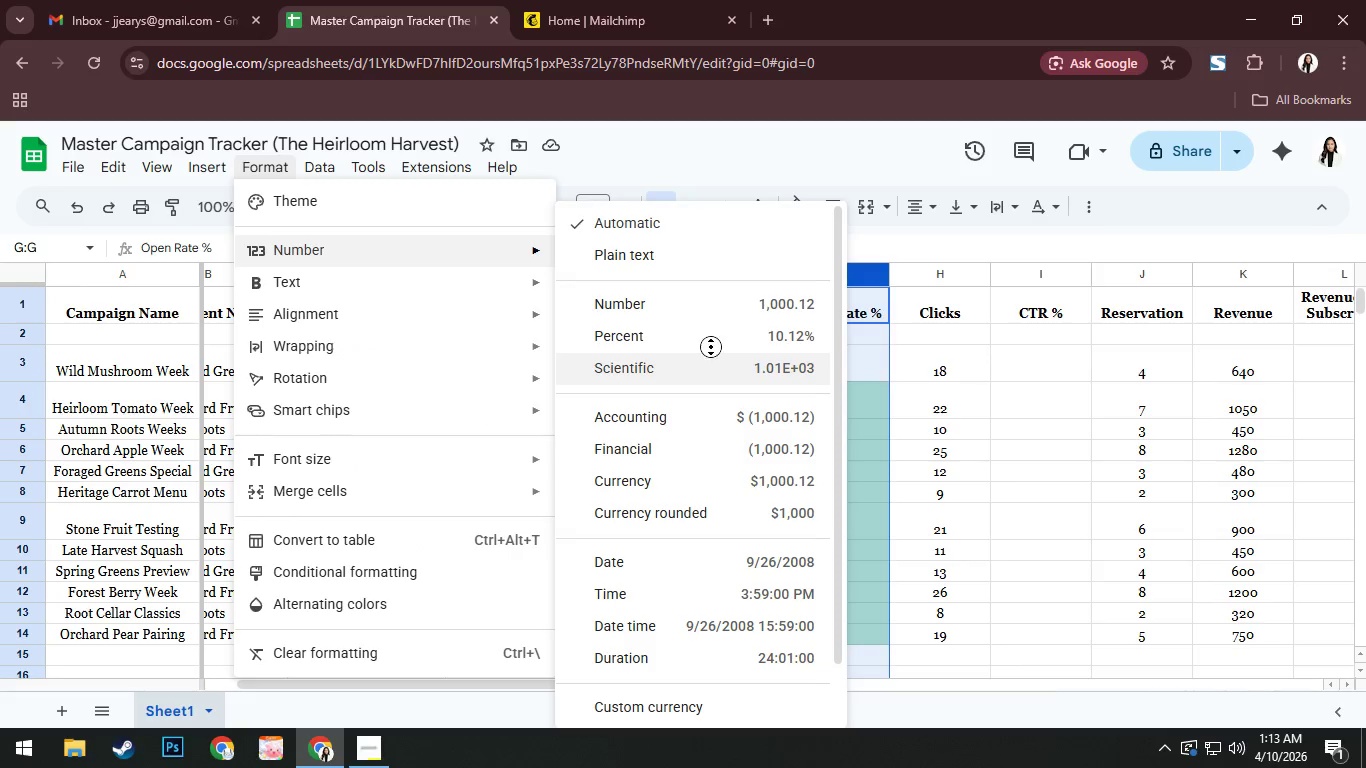 
left_click([712, 343])
 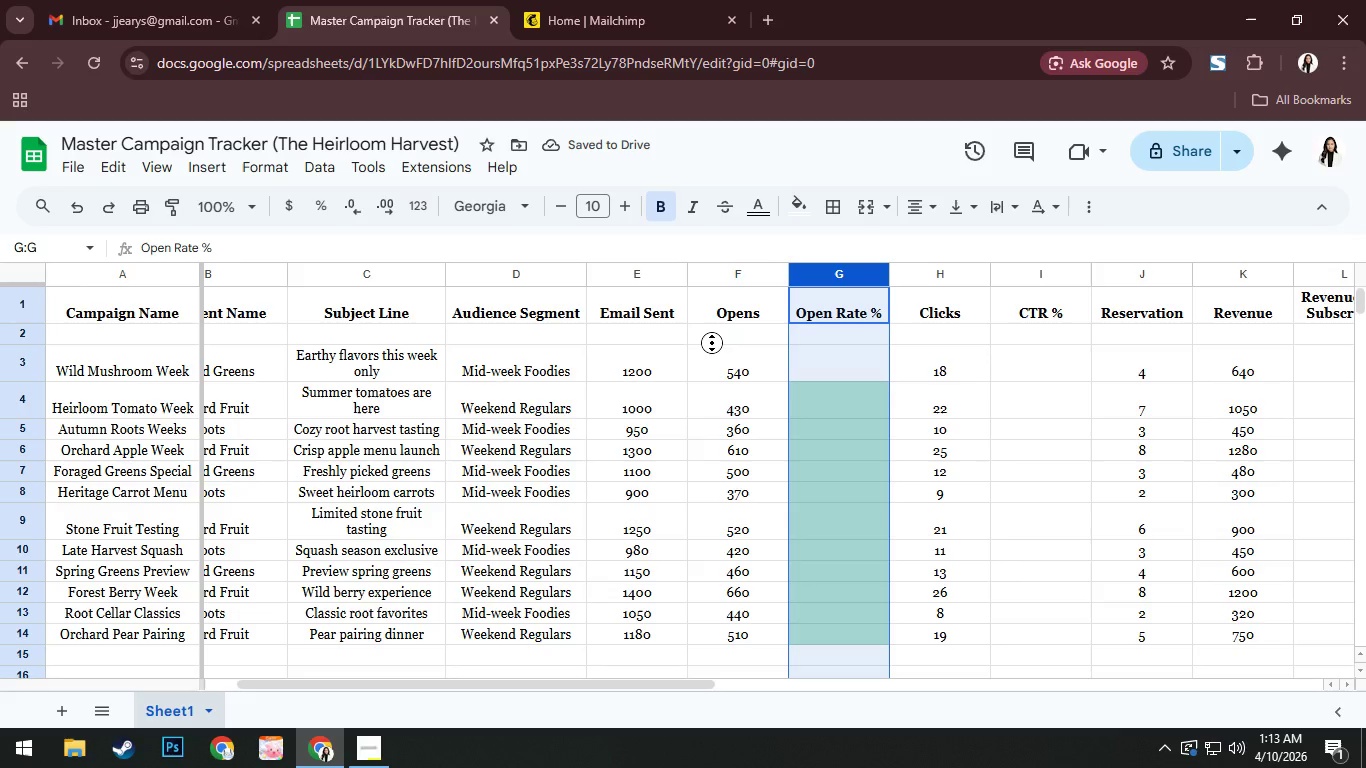 
left_click([843, 369])
 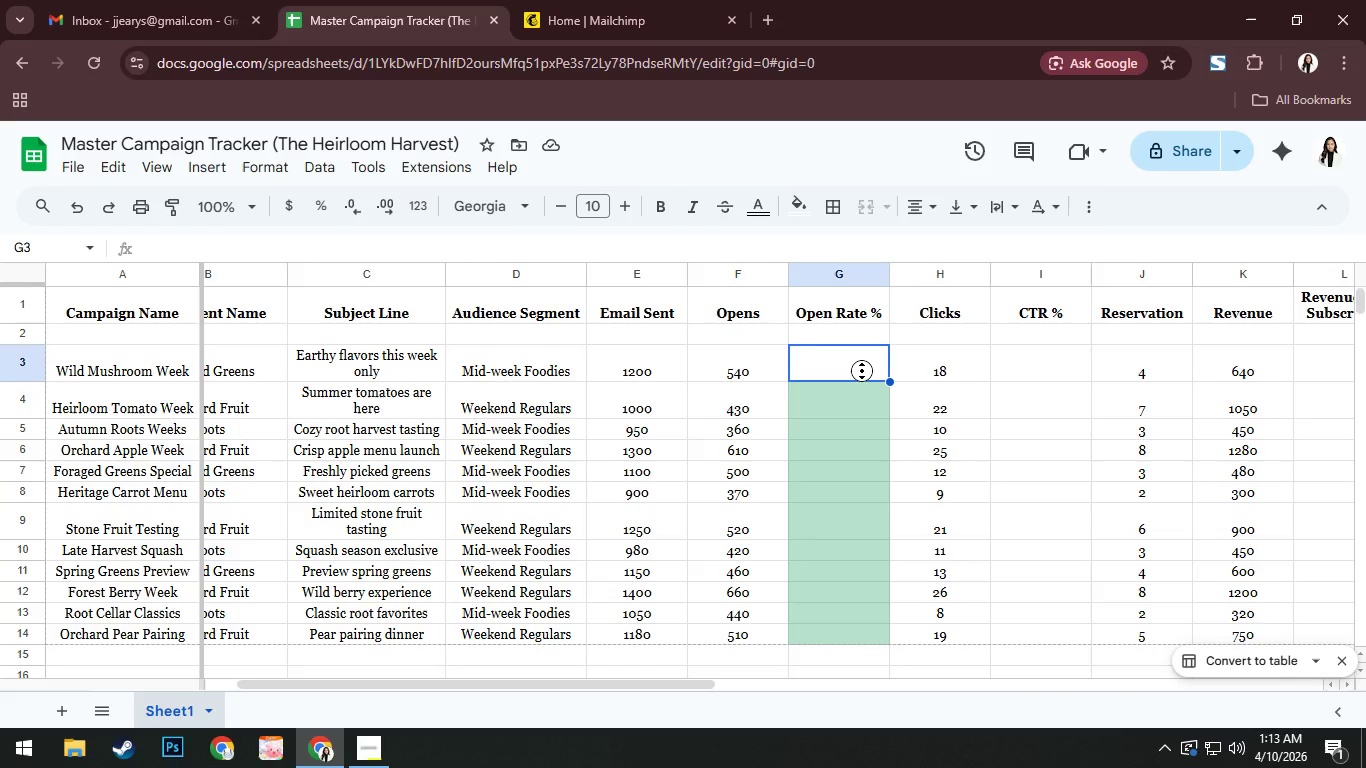 
wait(8.69)
 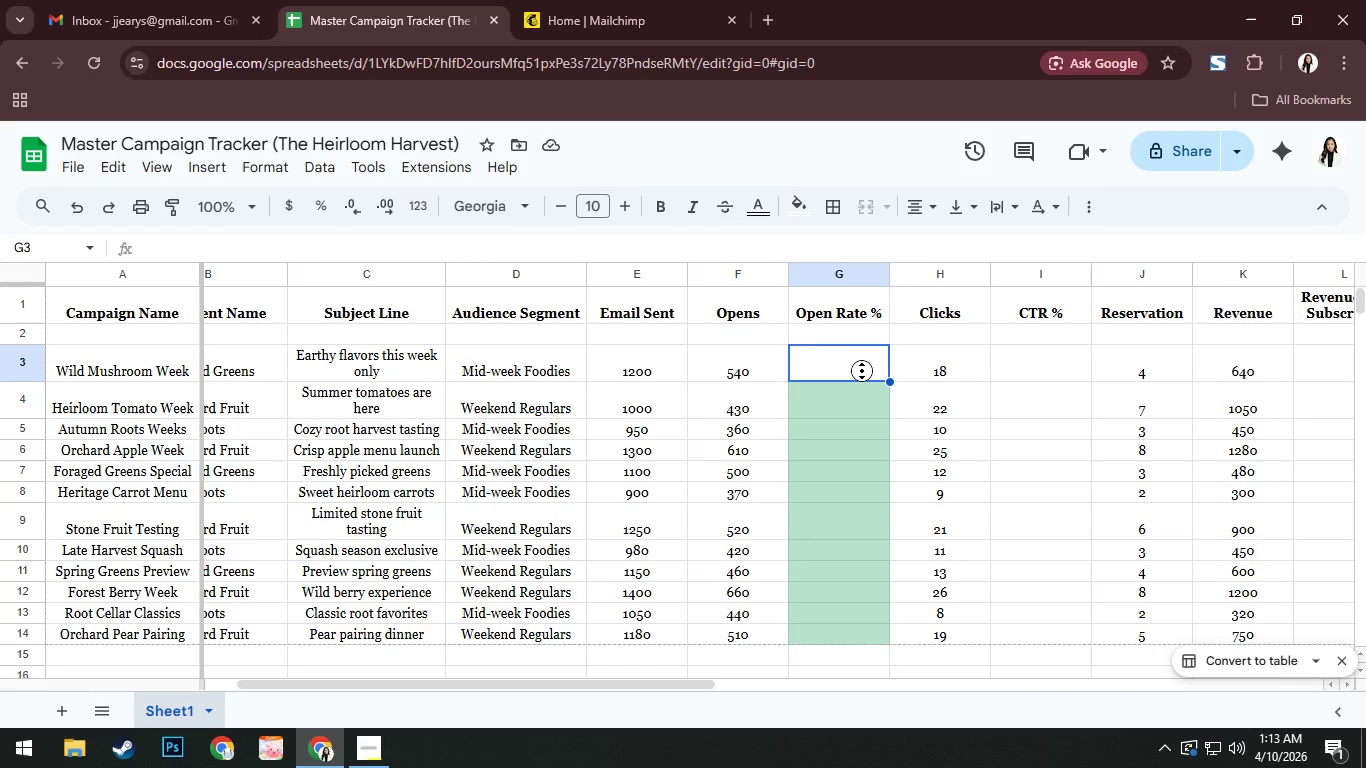 
left_click_drag(start_coordinate=[856, 368], to_coordinate=[860, 635])
 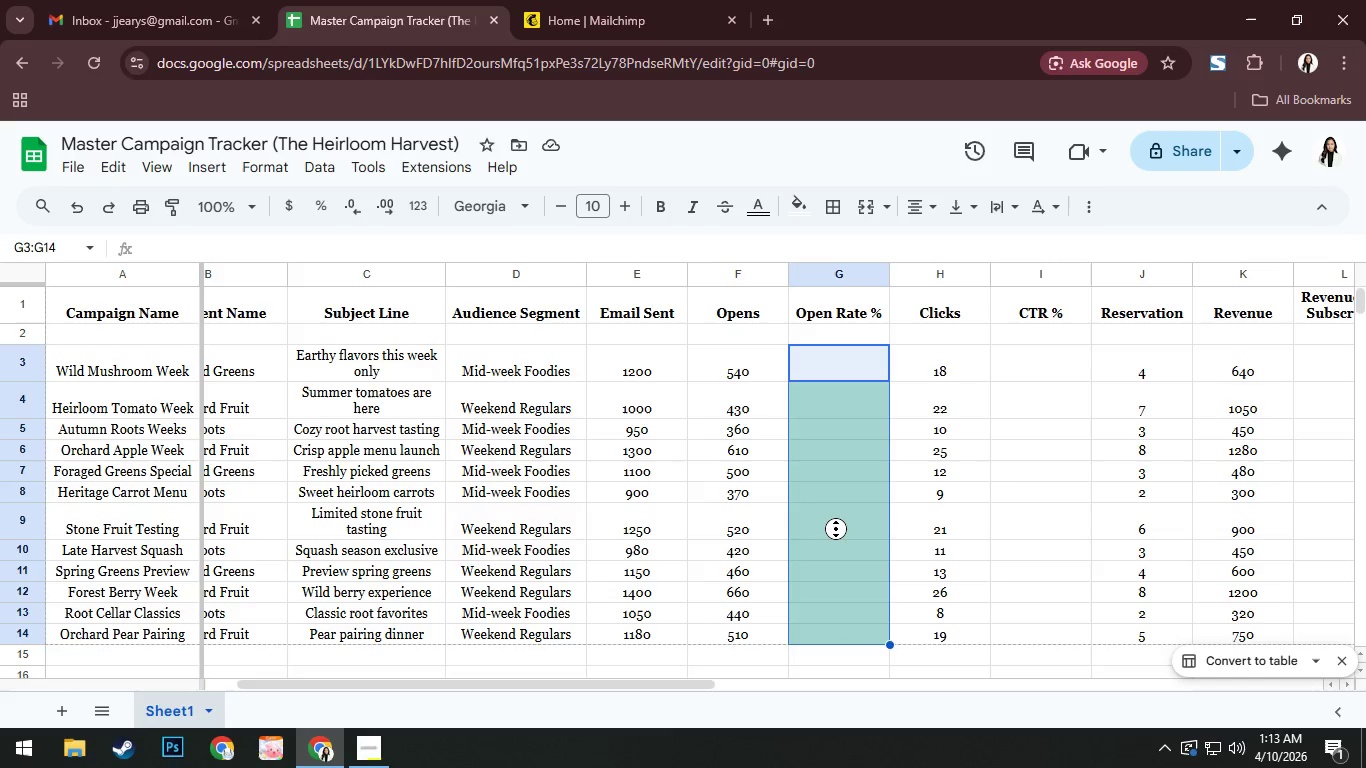 
right_click([835, 521])
 